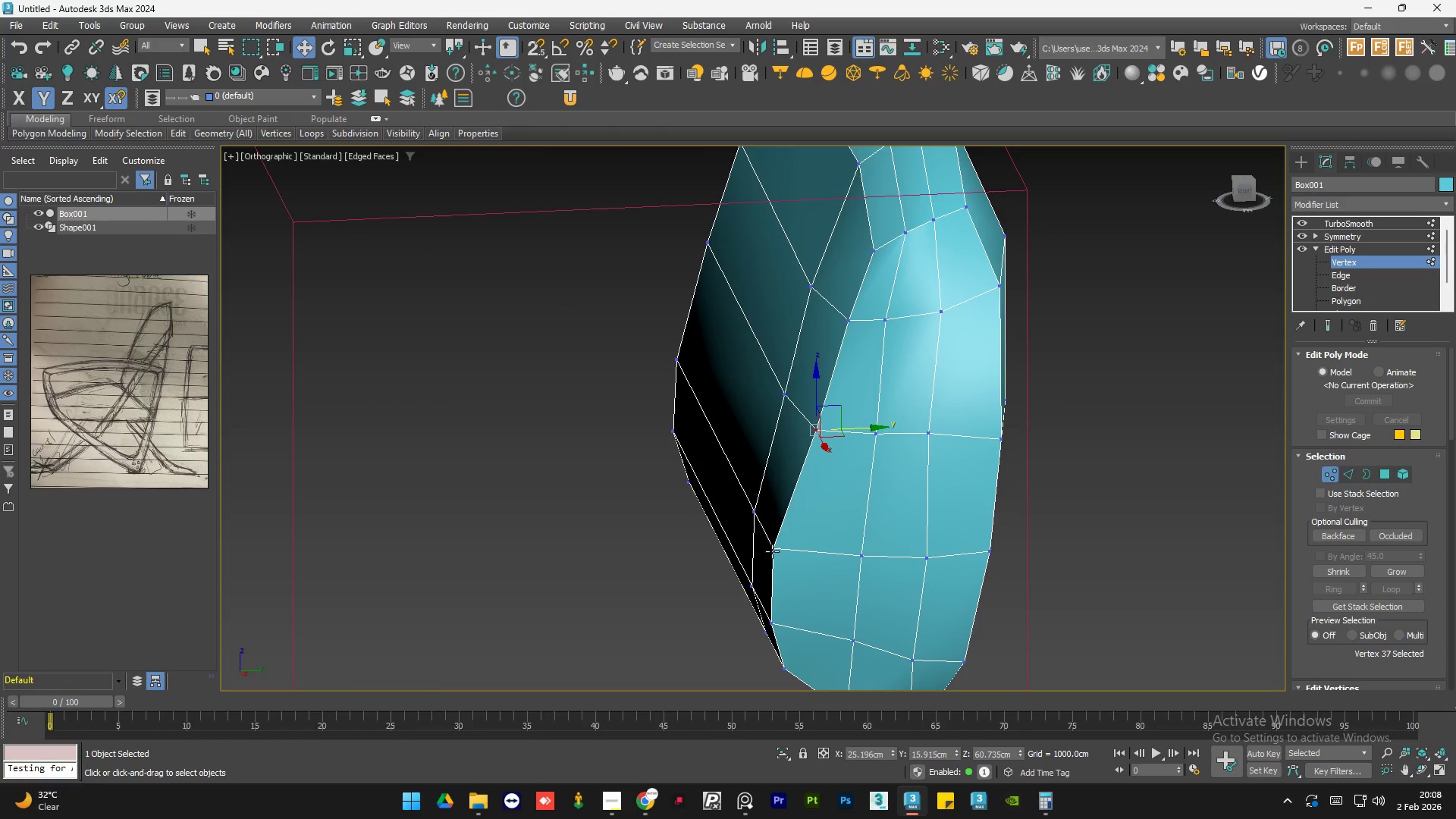 
left_click([773, 551])
 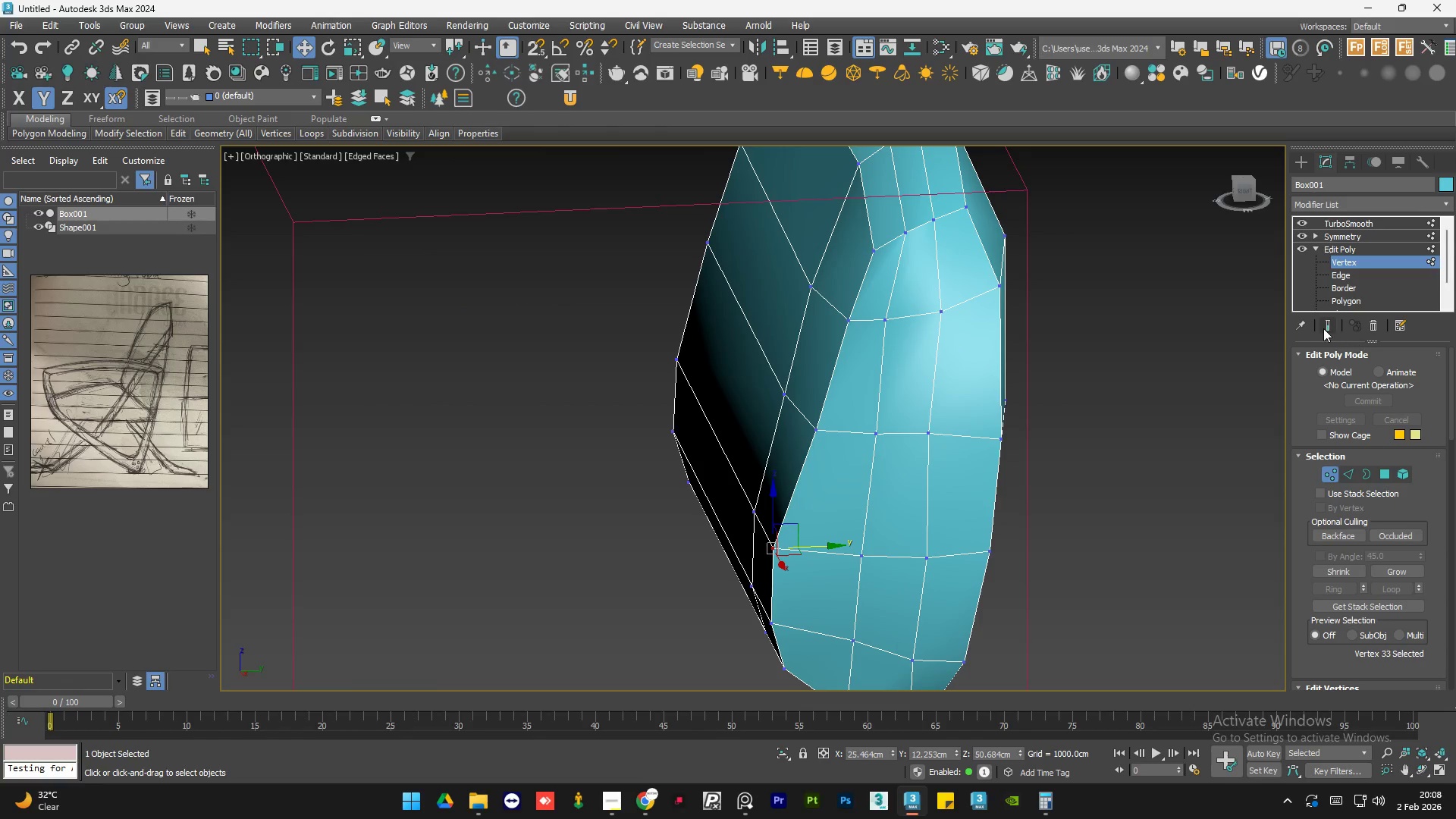 
left_click([1324, 328])
 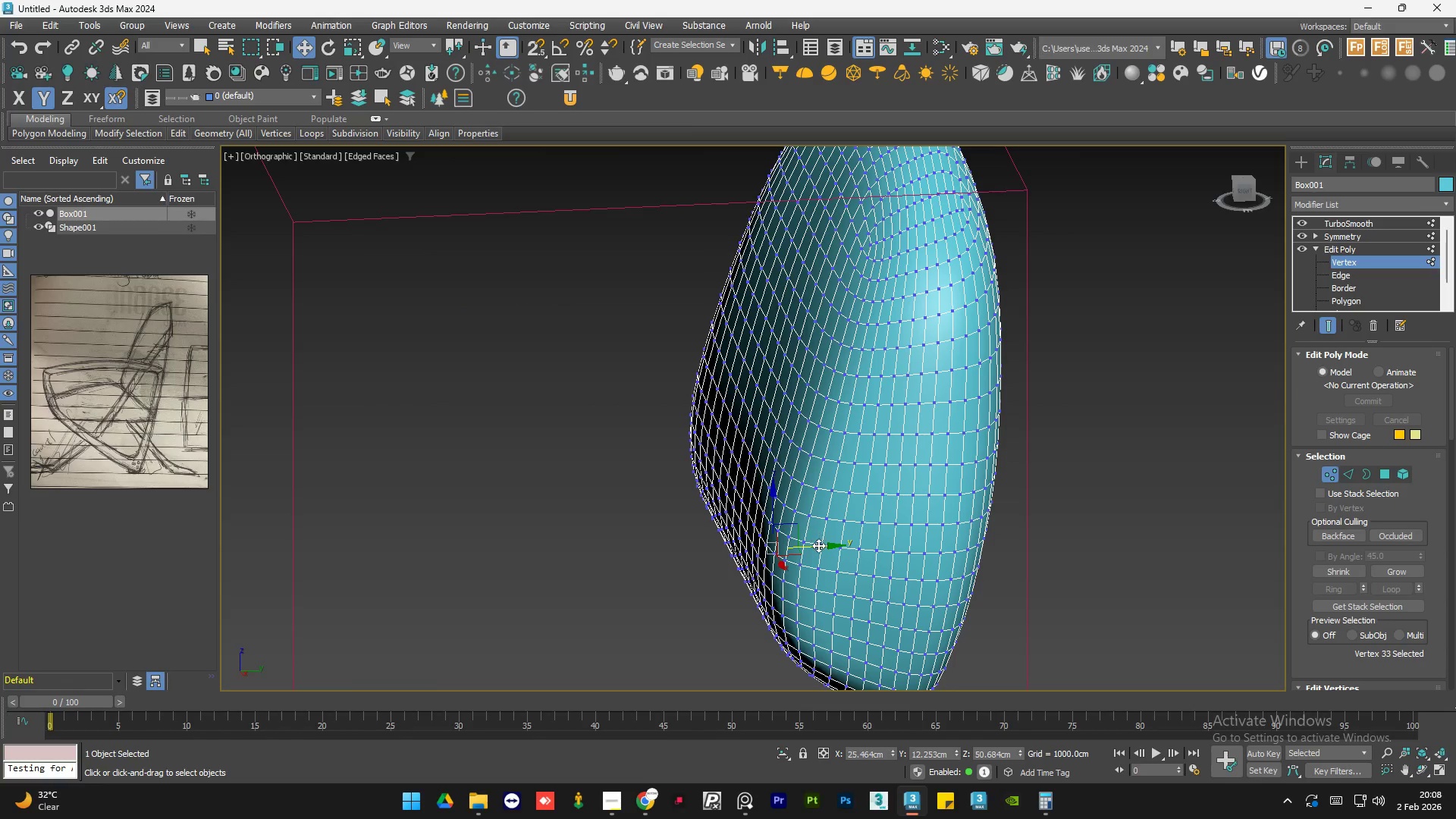 
left_click_drag(start_coordinate=[819, 545], to_coordinate=[829, 545])
 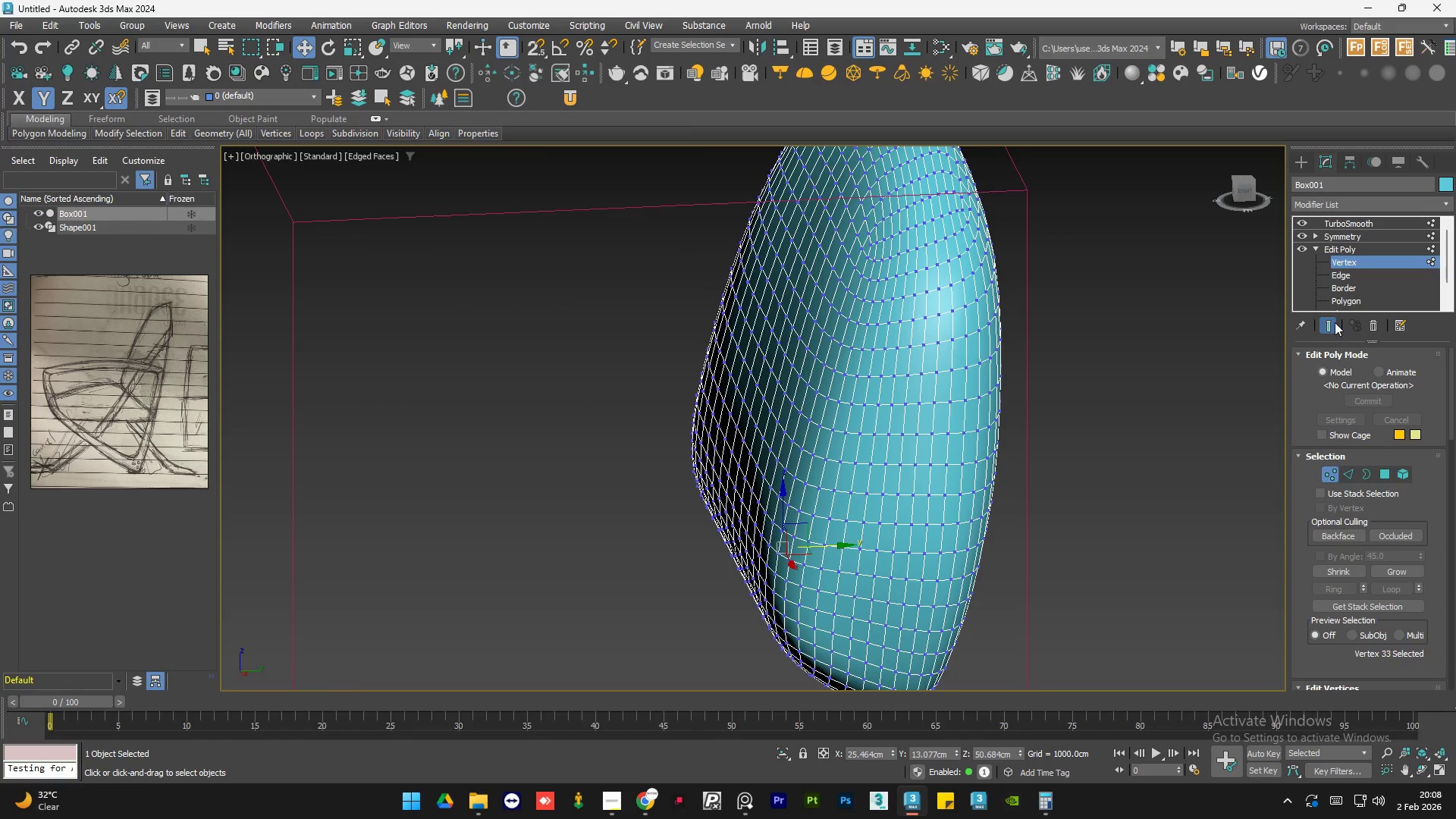 
left_click([1331, 323])
 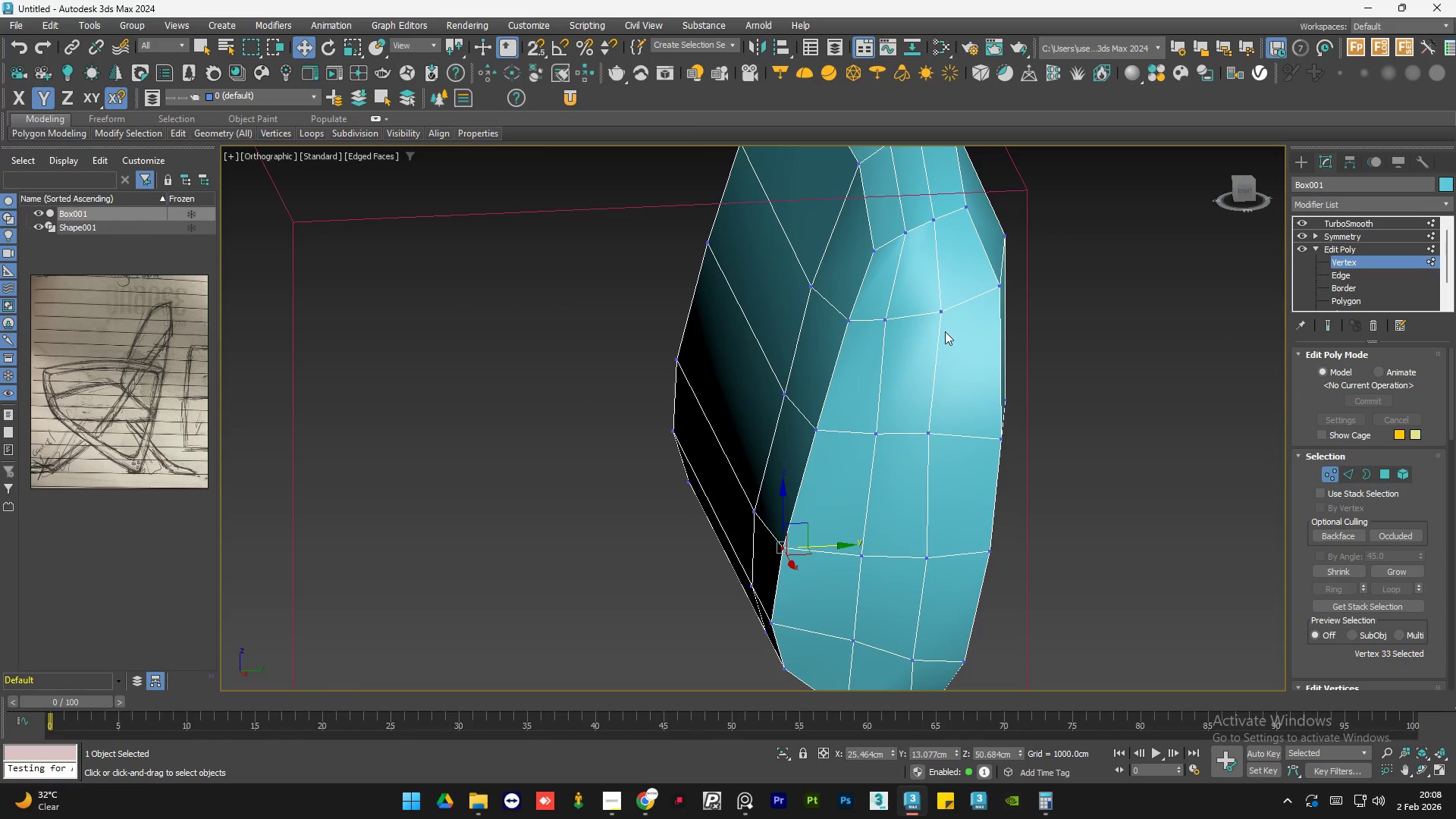 
hold_key(key=AltLeft, duration=0.77)
 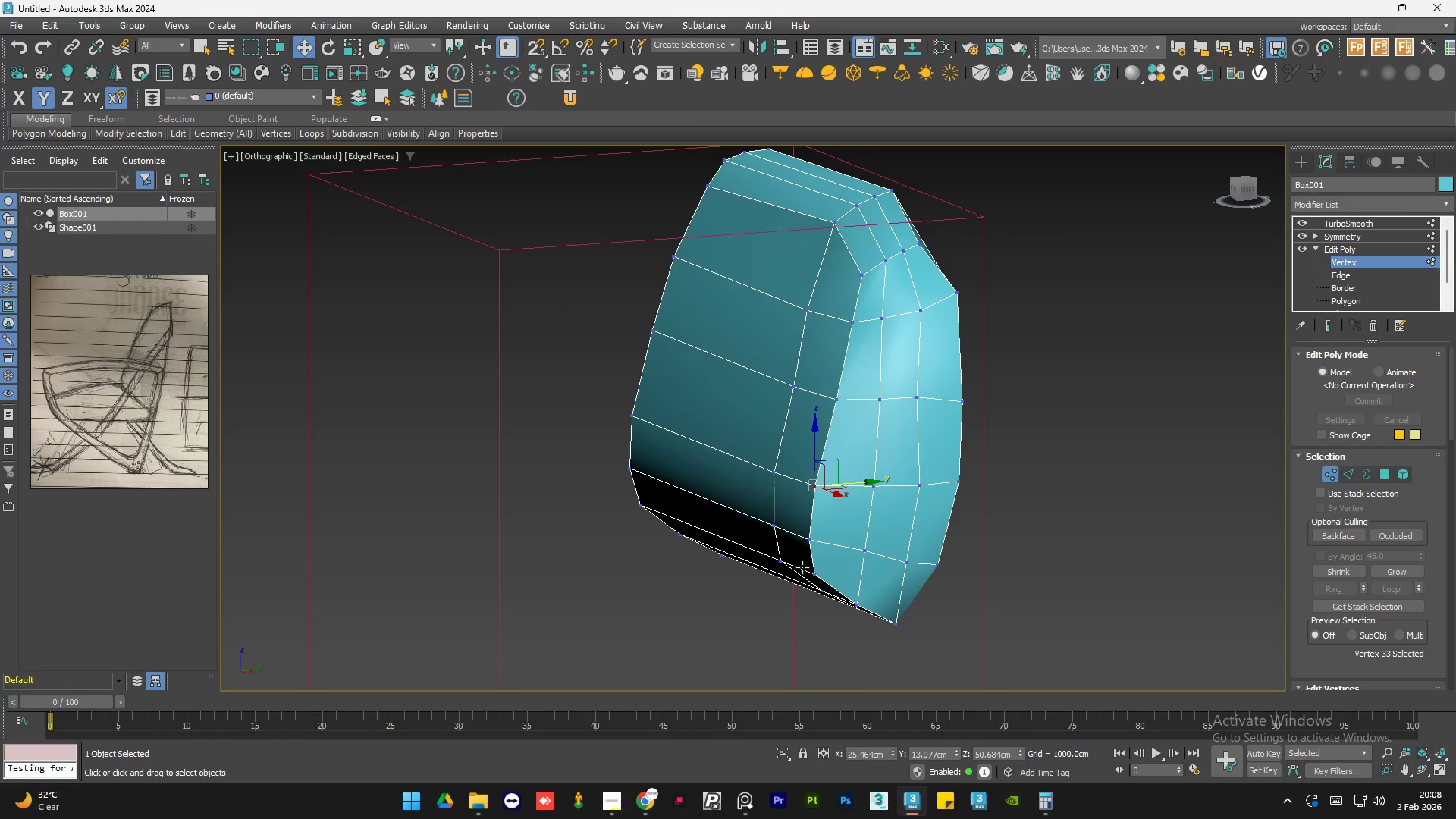 
scroll: coordinate [893, 335], scroll_direction: down, amount: 1.0
 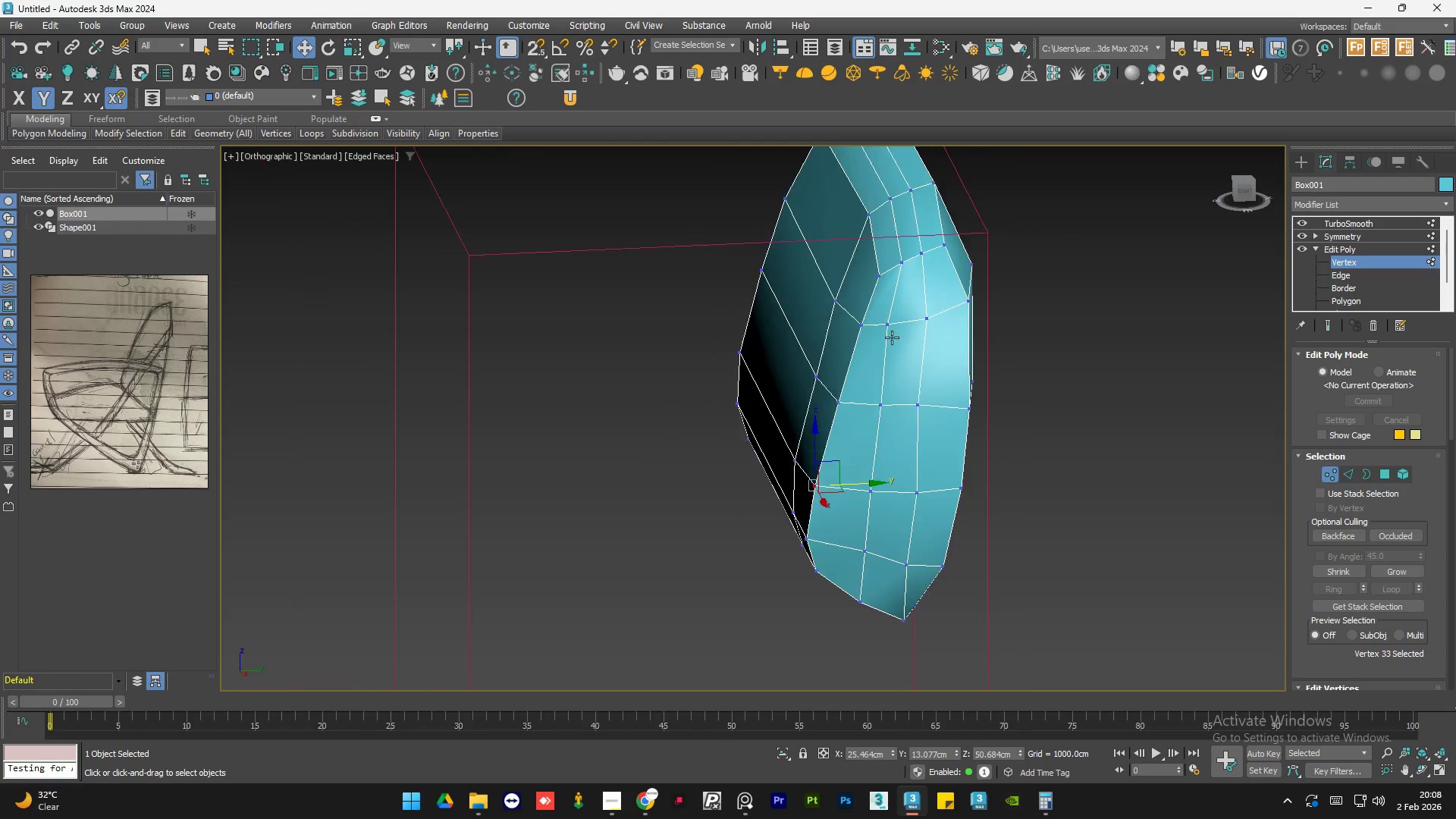 
scroll: coordinate [816, 552], scroll_direction: up, amount: 2.0
 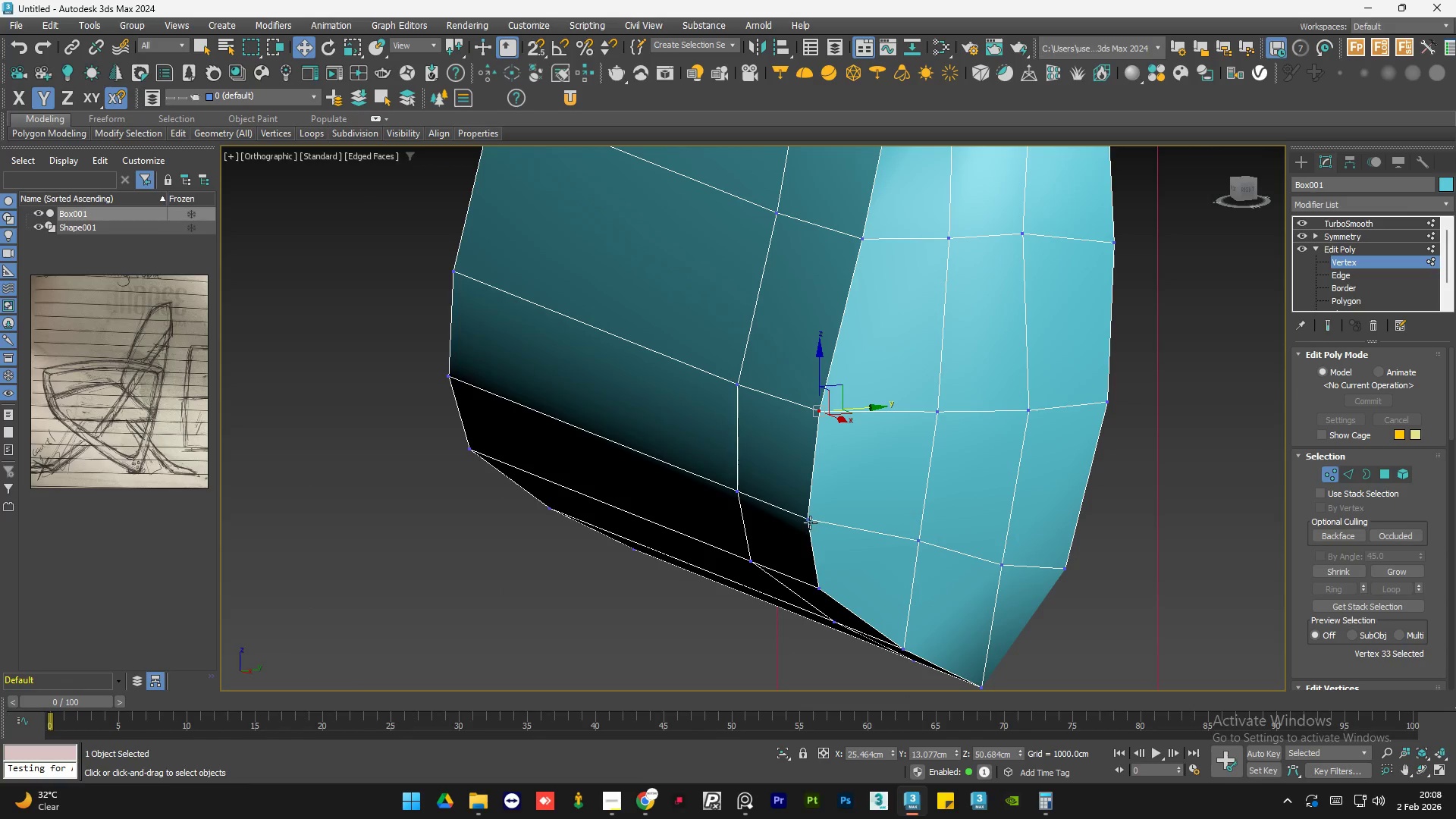 
left_click([809, 522])
 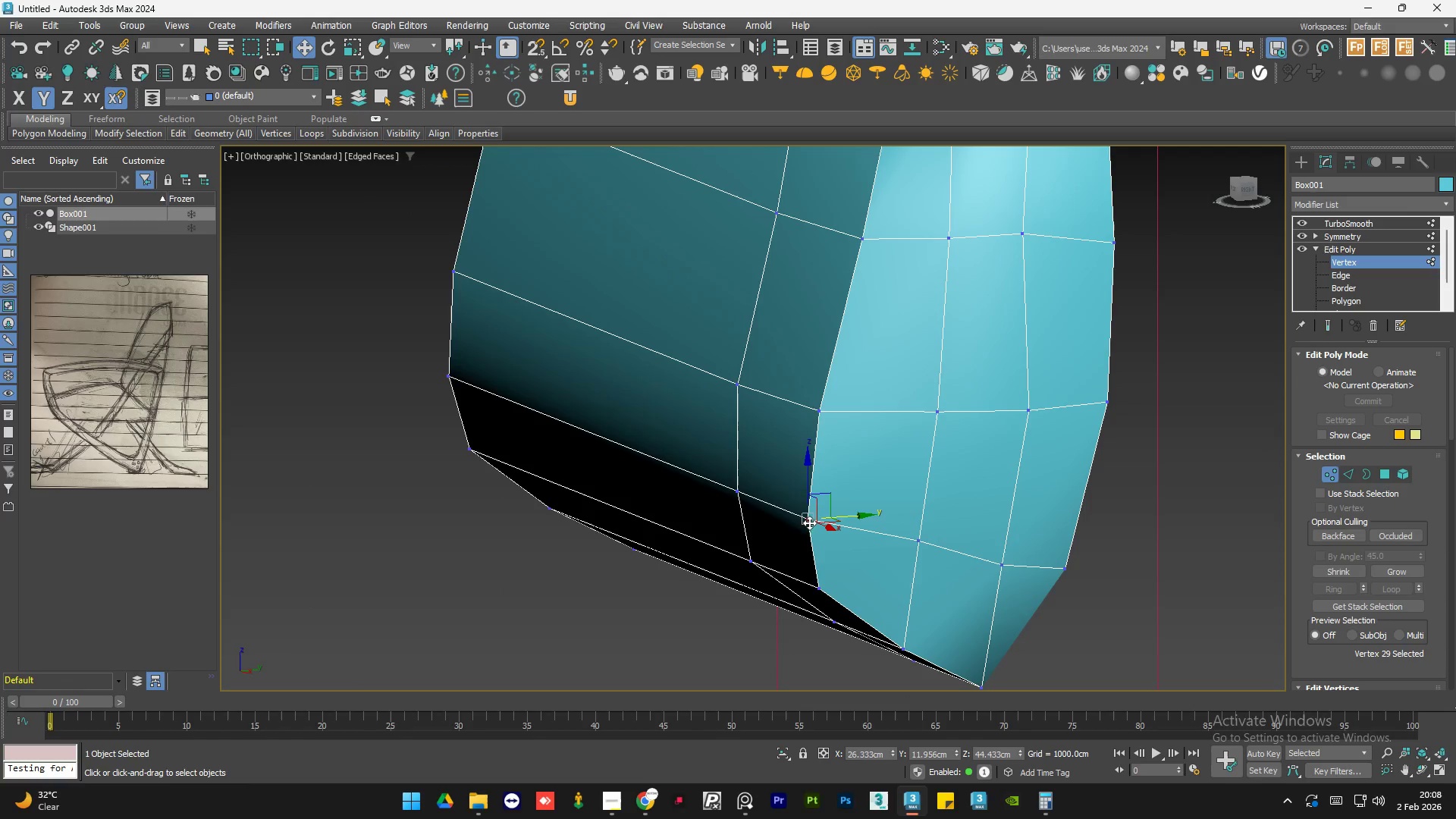 
hold_key(key=AltLeft, duration=0.66)
 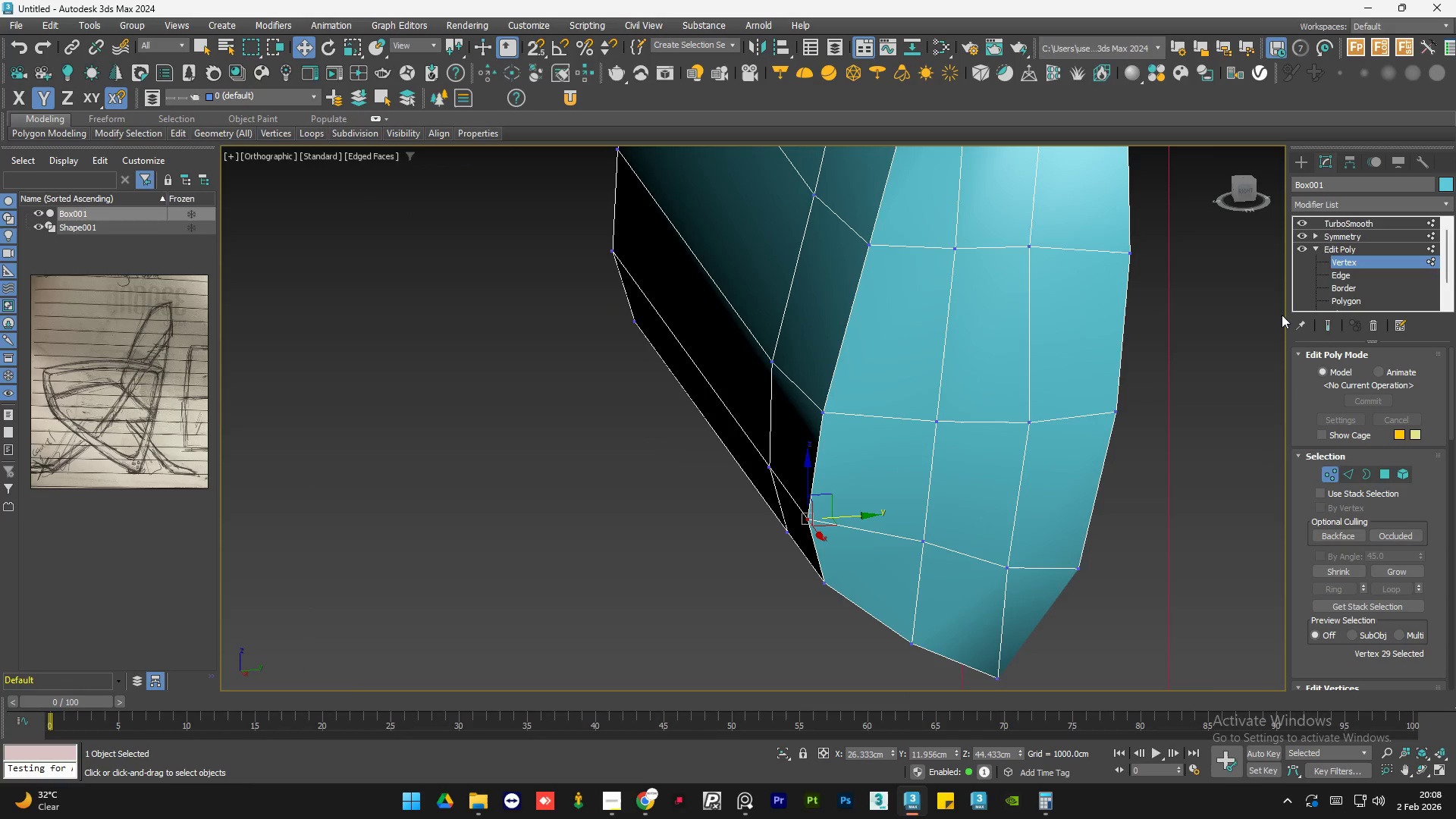 
left_click([1329, 324])
 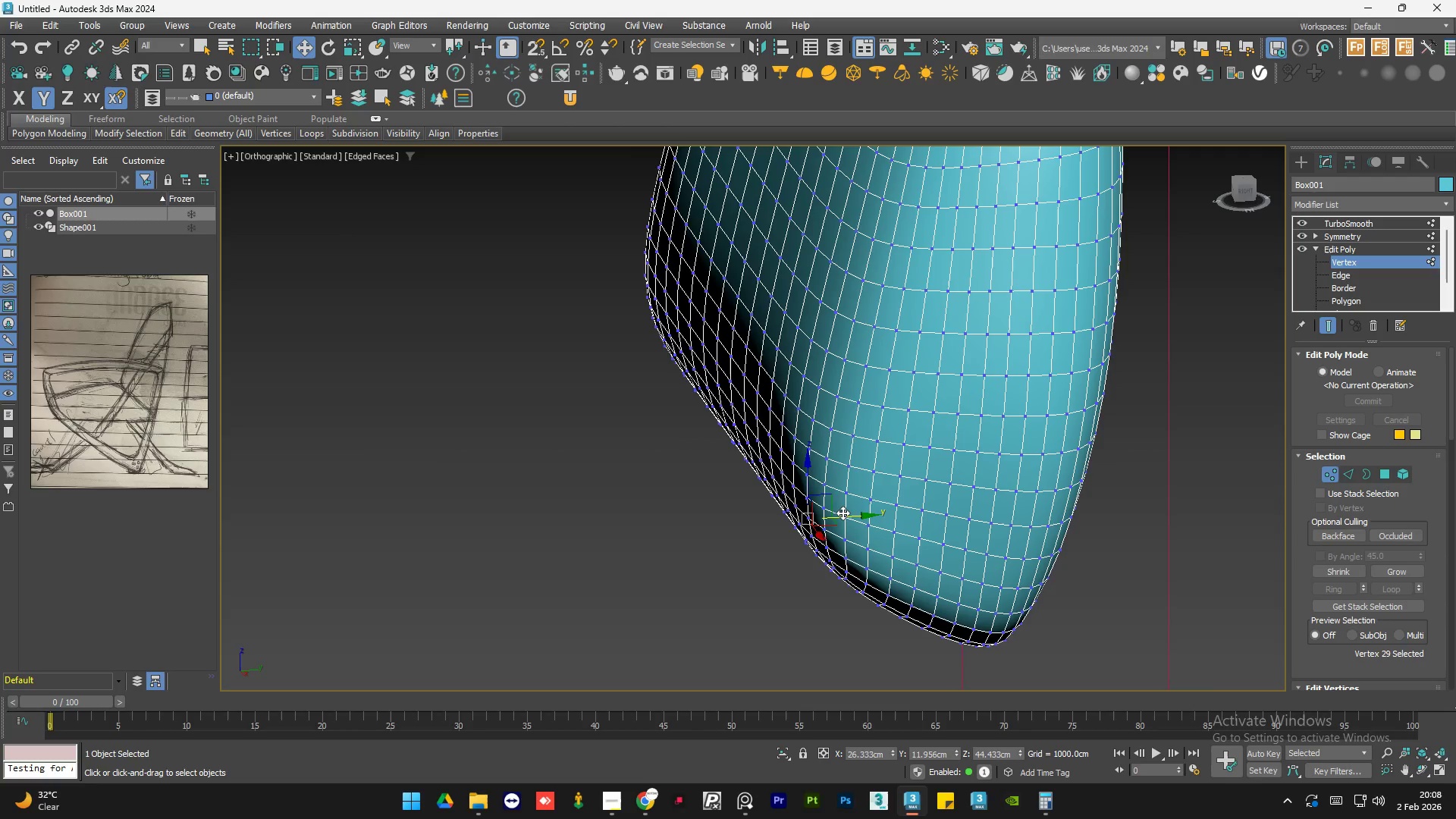 
left_click_drag(start_coordinate=[843, 513], to_coordinate=[848, 513])
 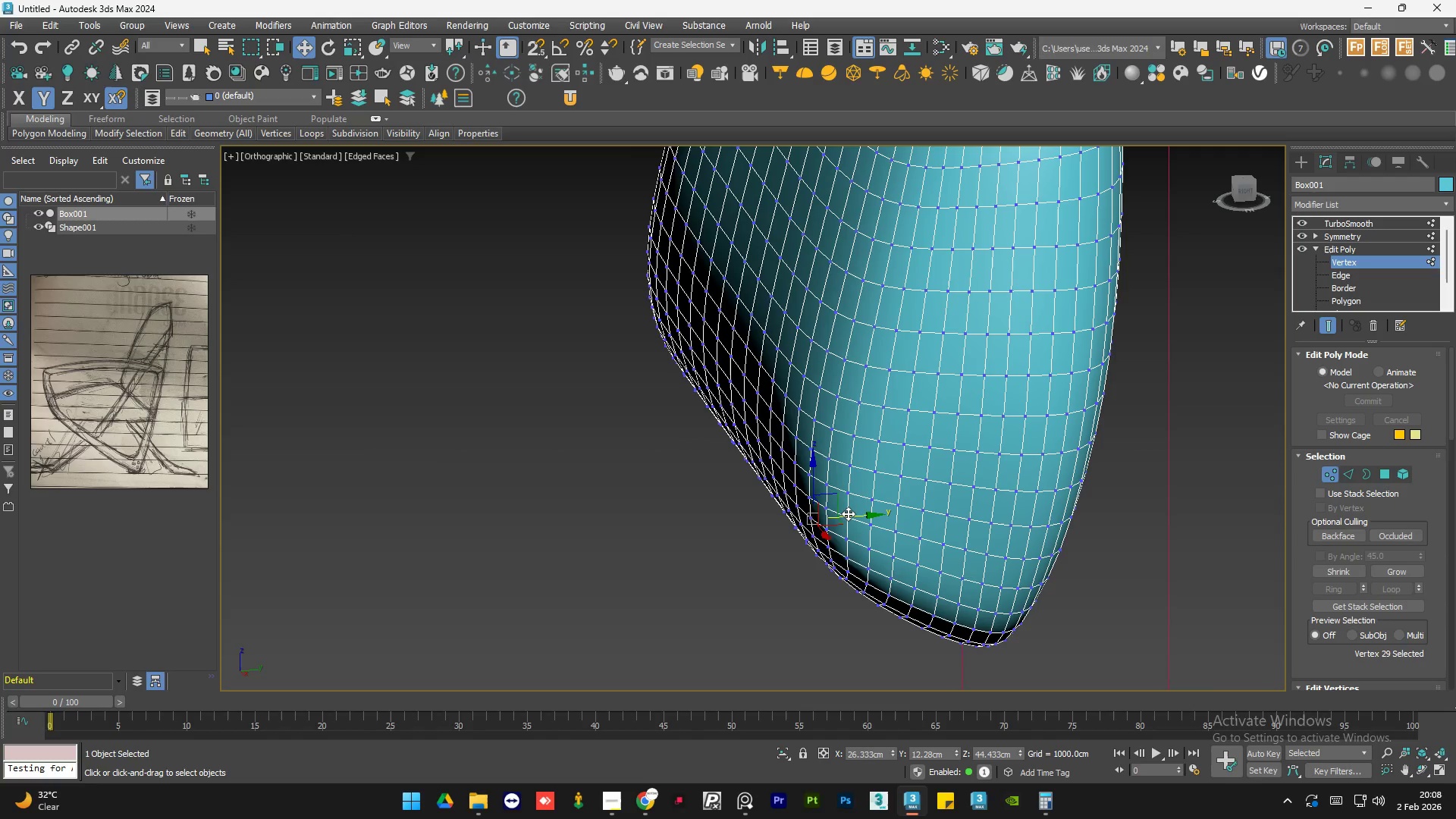 
wait(14.98)
 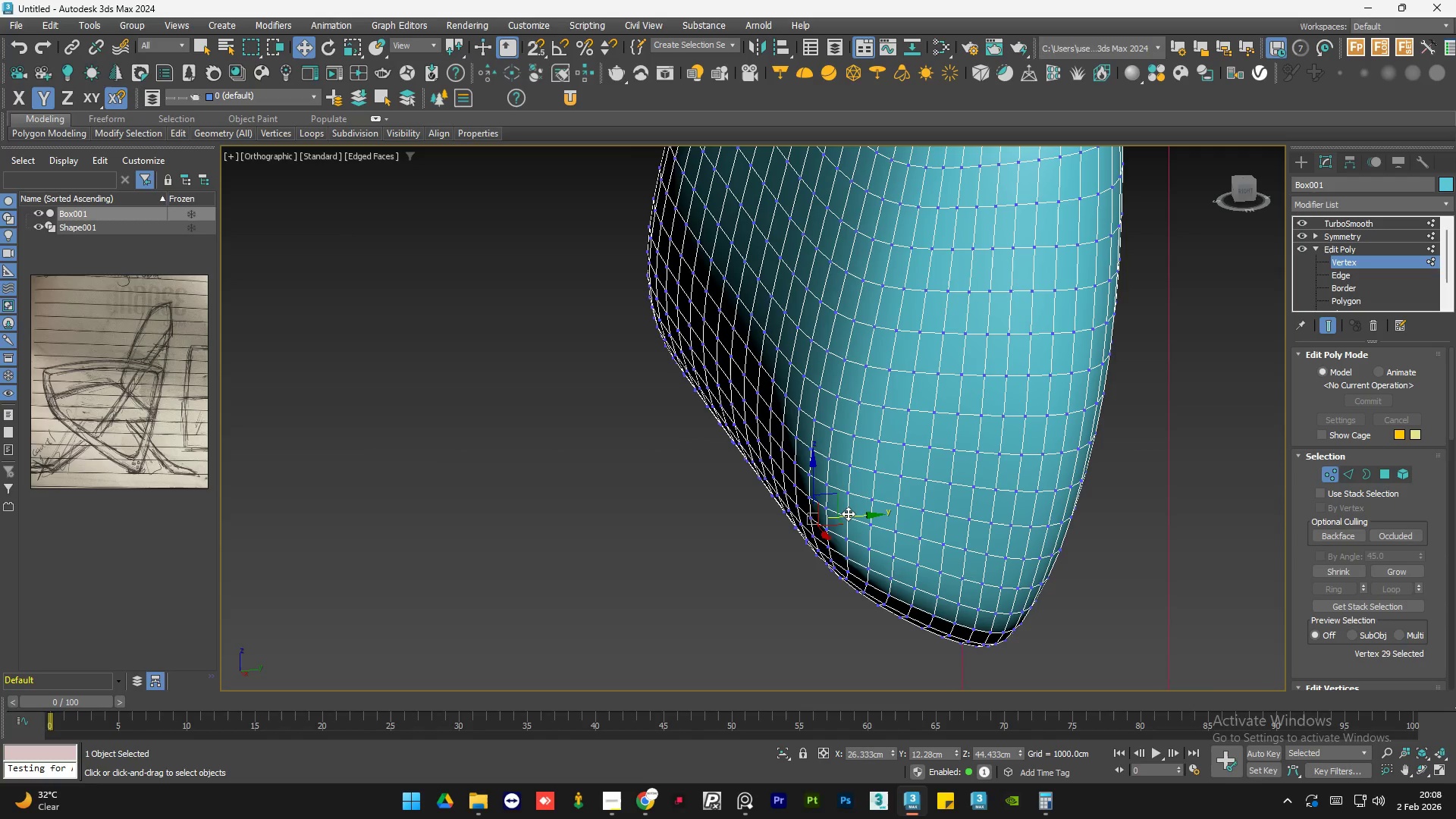 
scroll: coordinate [585, 537], scroll_direction: down, amount: 1.0
 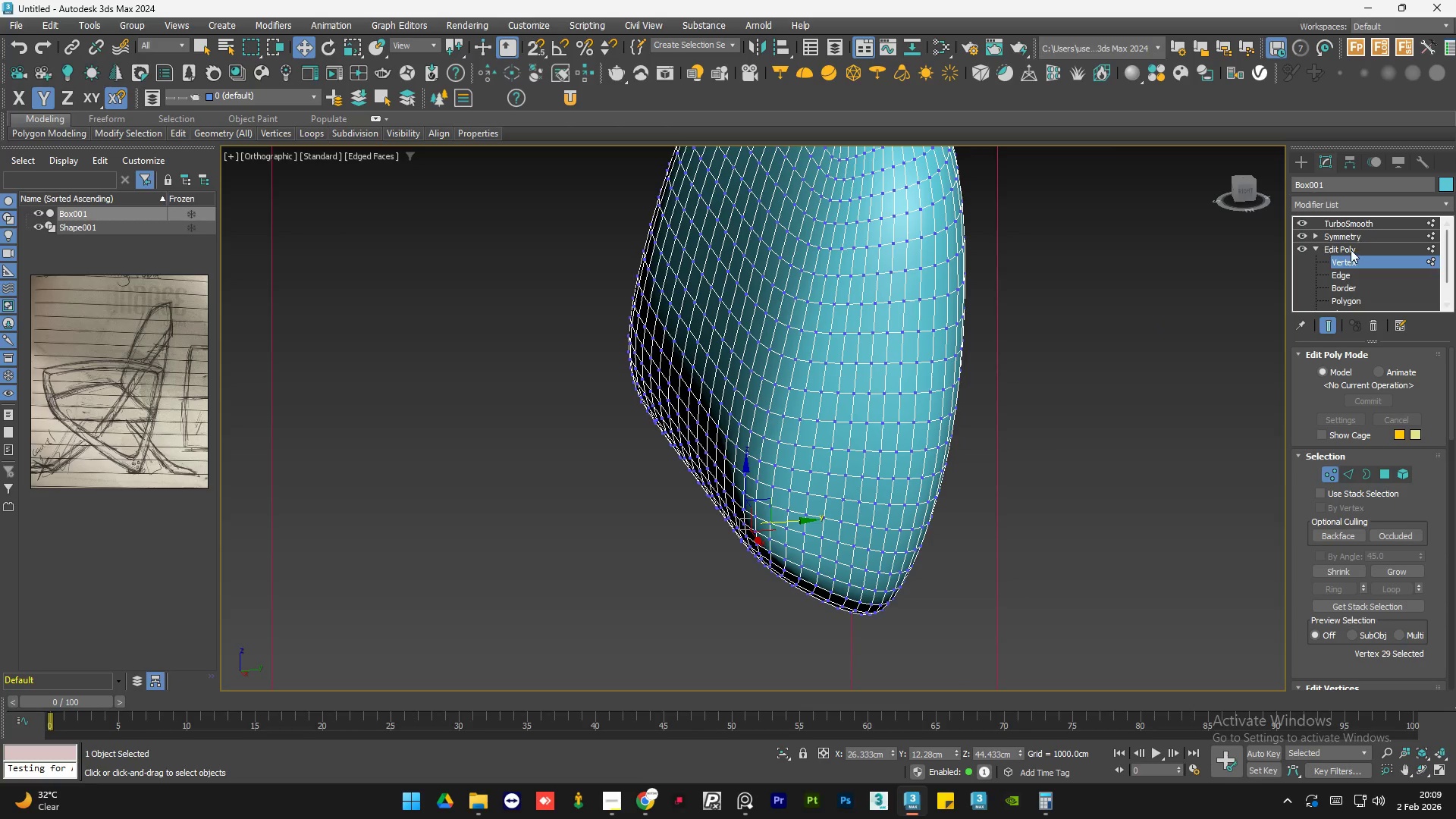 
left_click([1351, 249])
 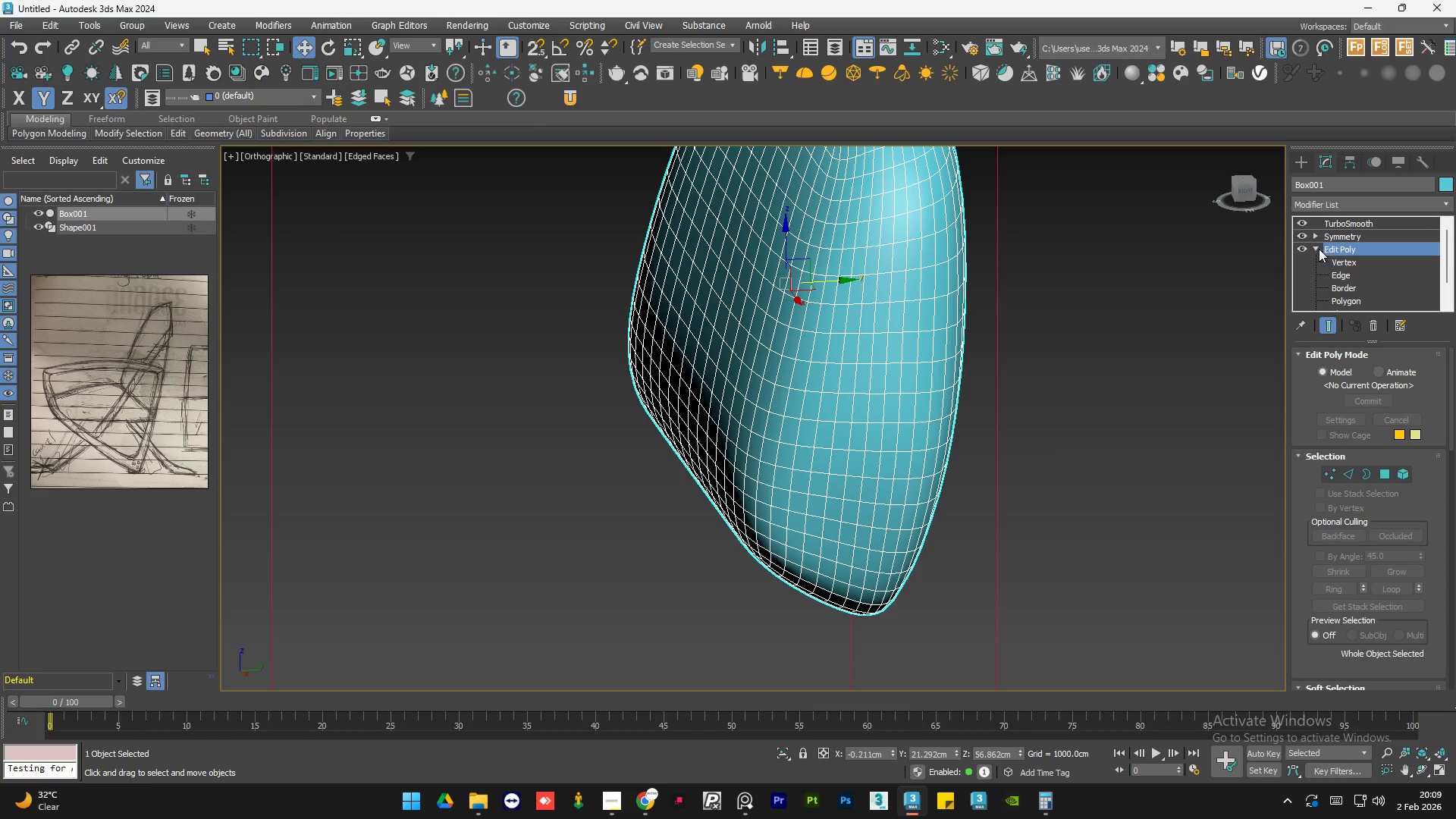 
left_click([1317, 249])
 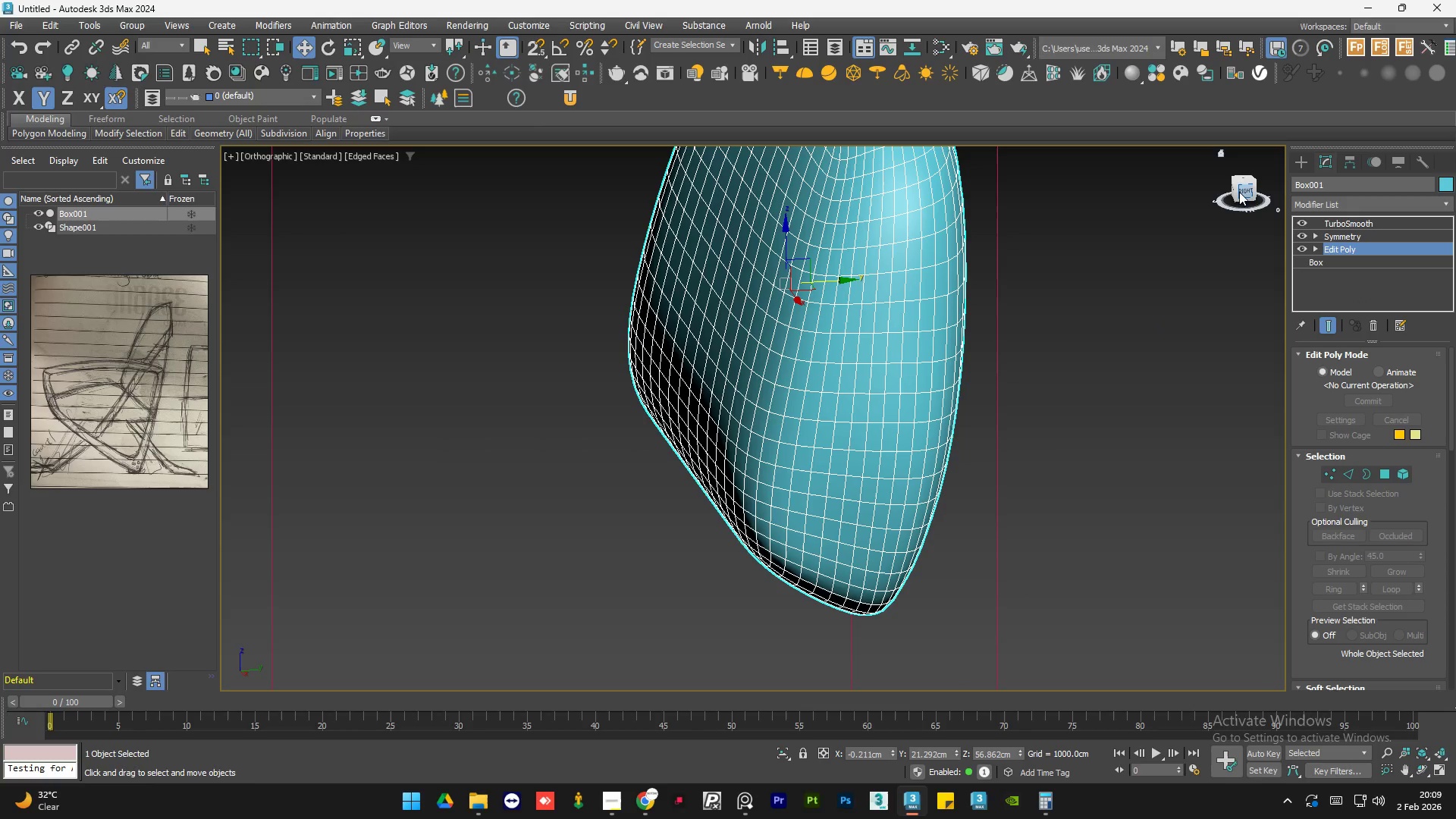 
left_click([1247, 190])
 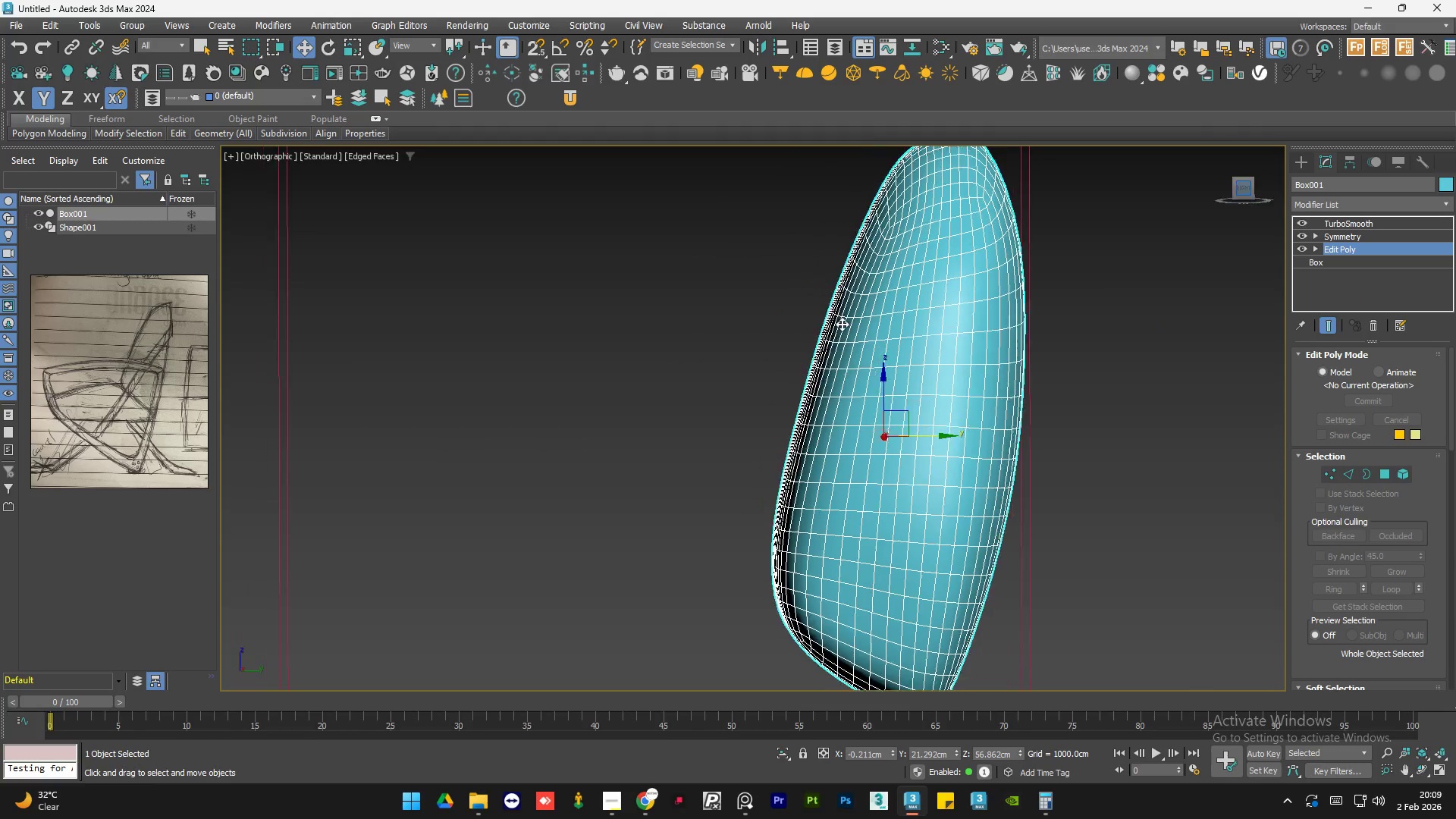 
scroll: coordinate [789, 354], scroll_direction: down, amount: 1.0
 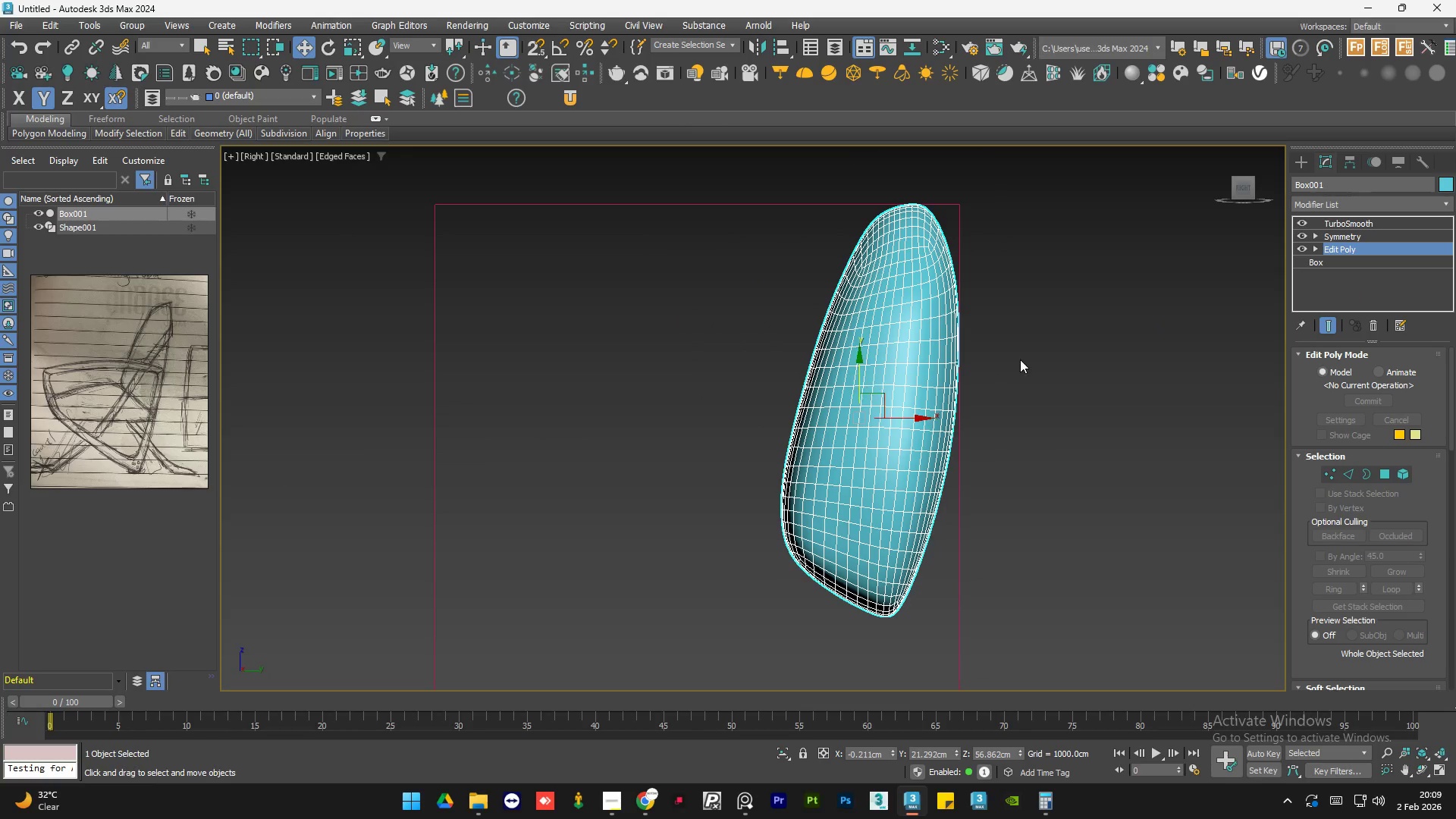 
left_click([1024, 356])
 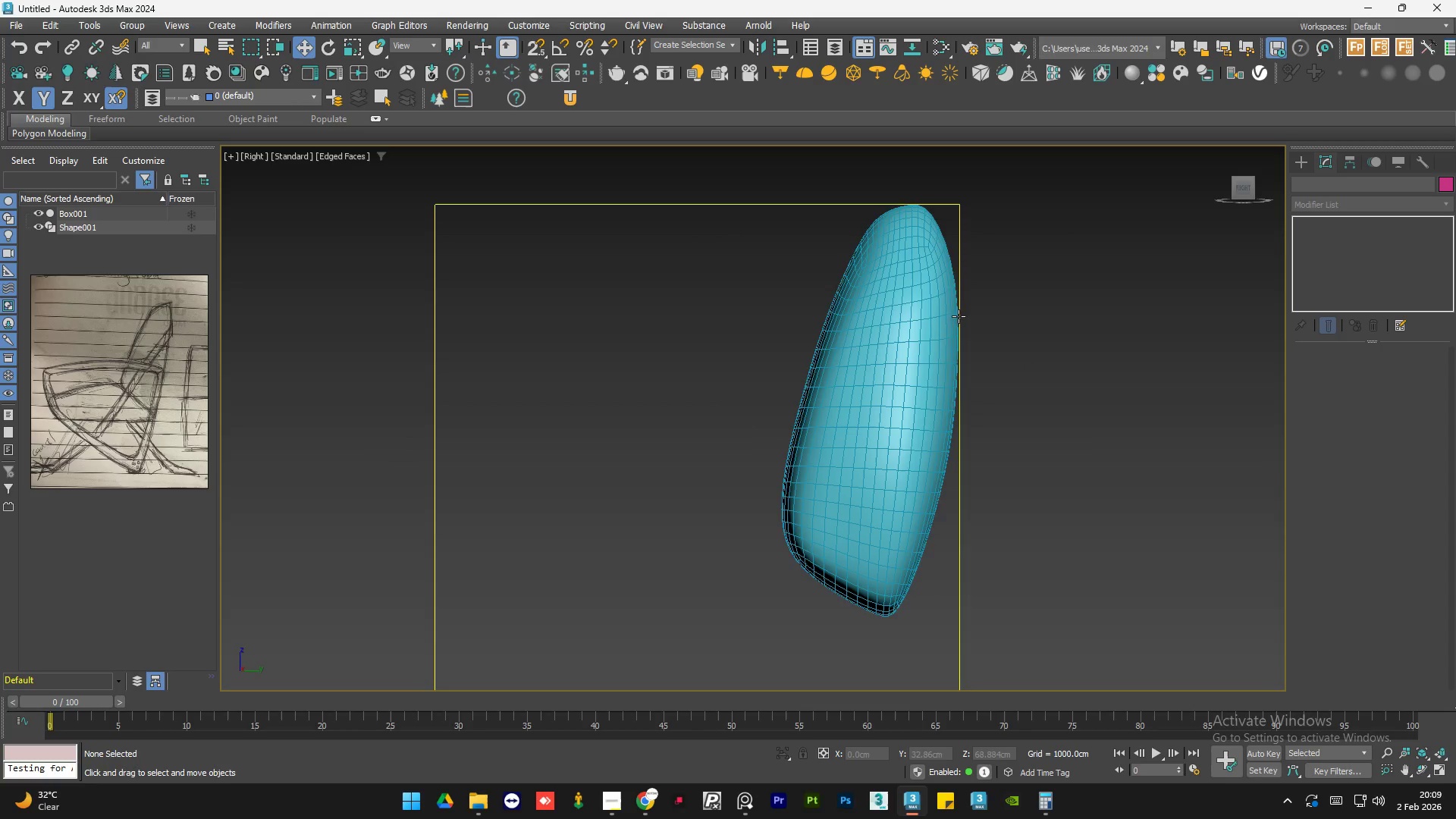 
hold_key(key=AltLeft, duration=1.52)
 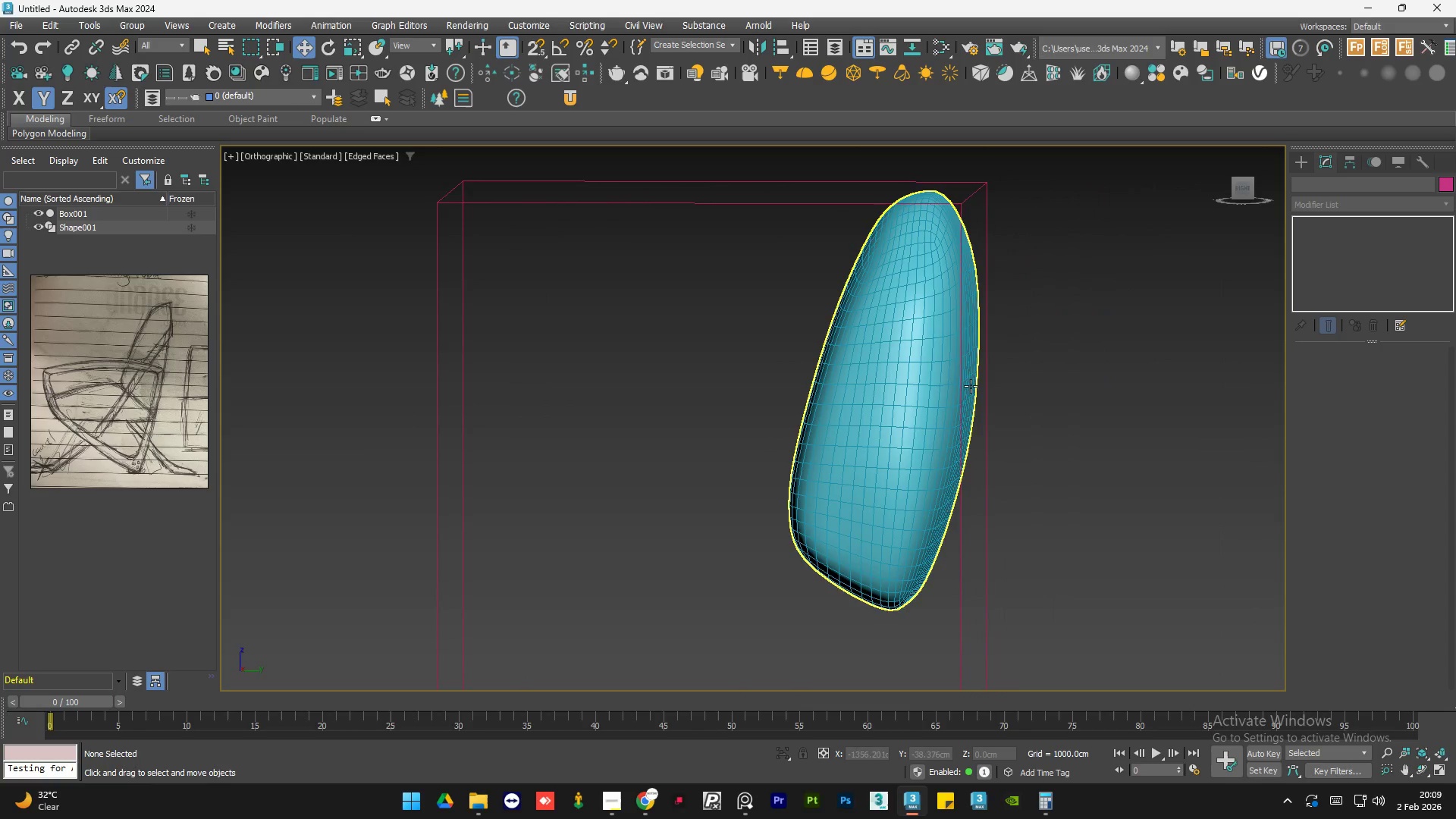 
hold_key(key=AltLeft, duration=0.45)
 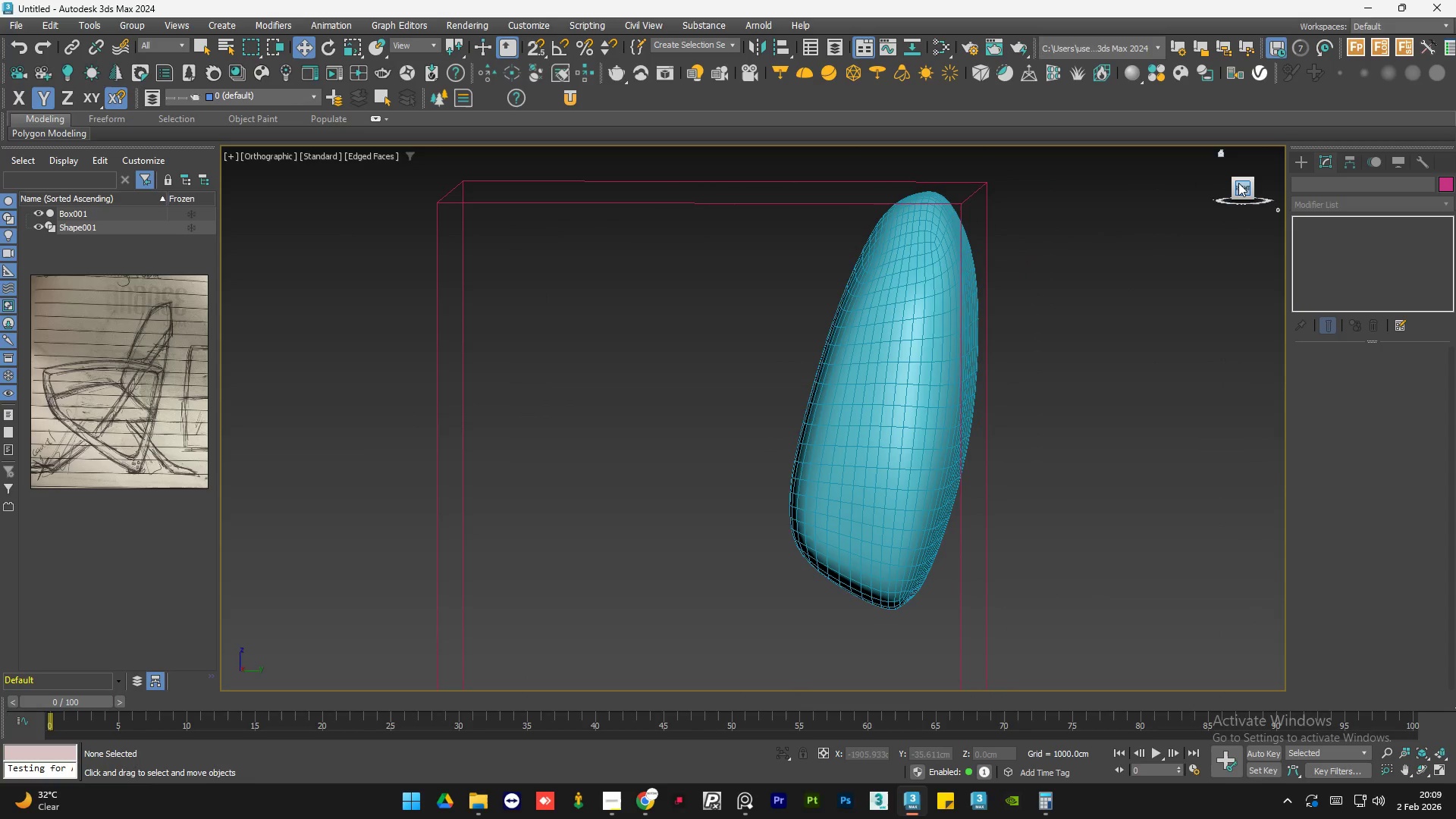 
left_click([1238, 185])
 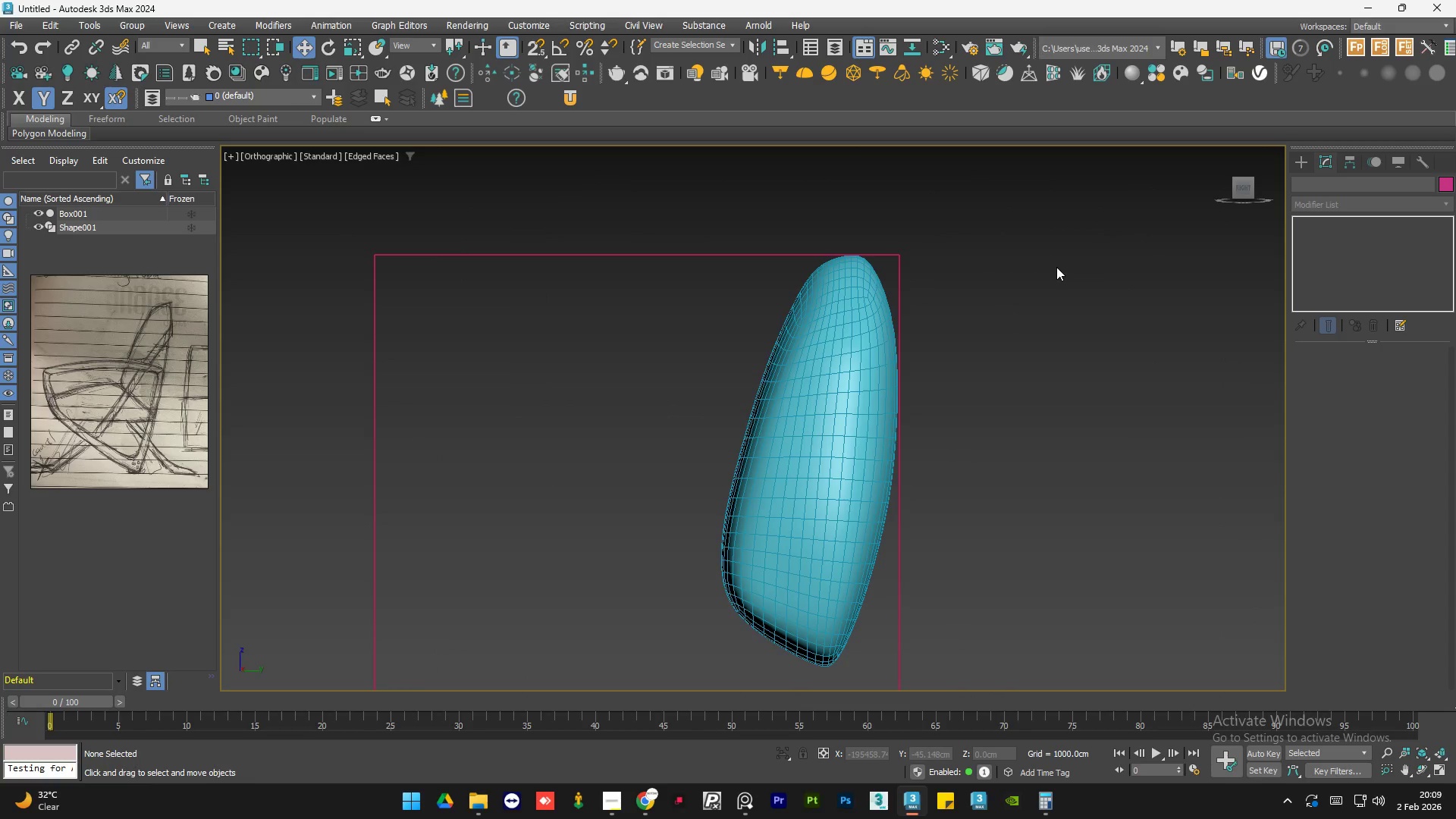 
key(F4)
 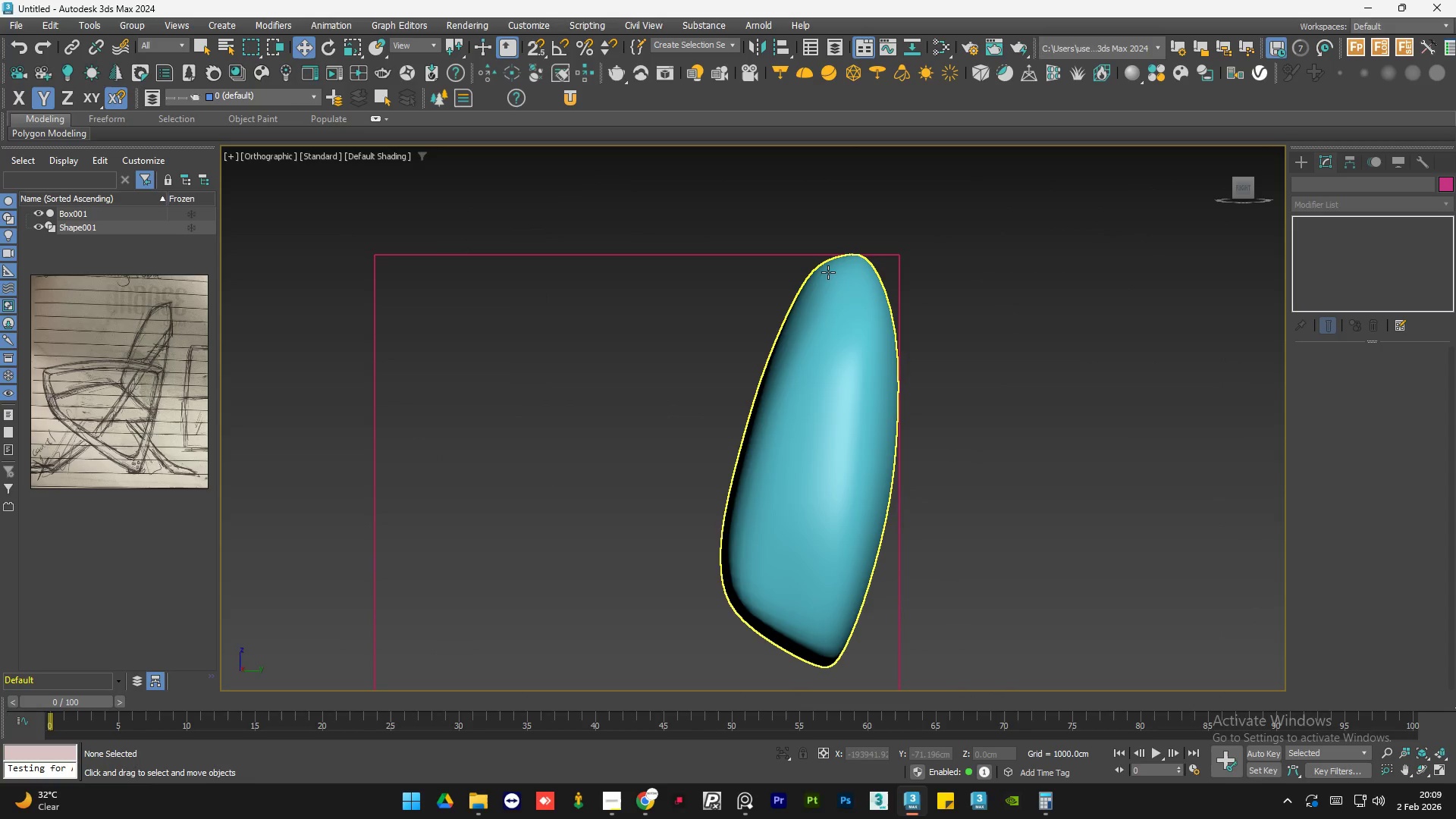 
scroll: coordinate [827, 272], scroll_direction: down, amount: 1.0
 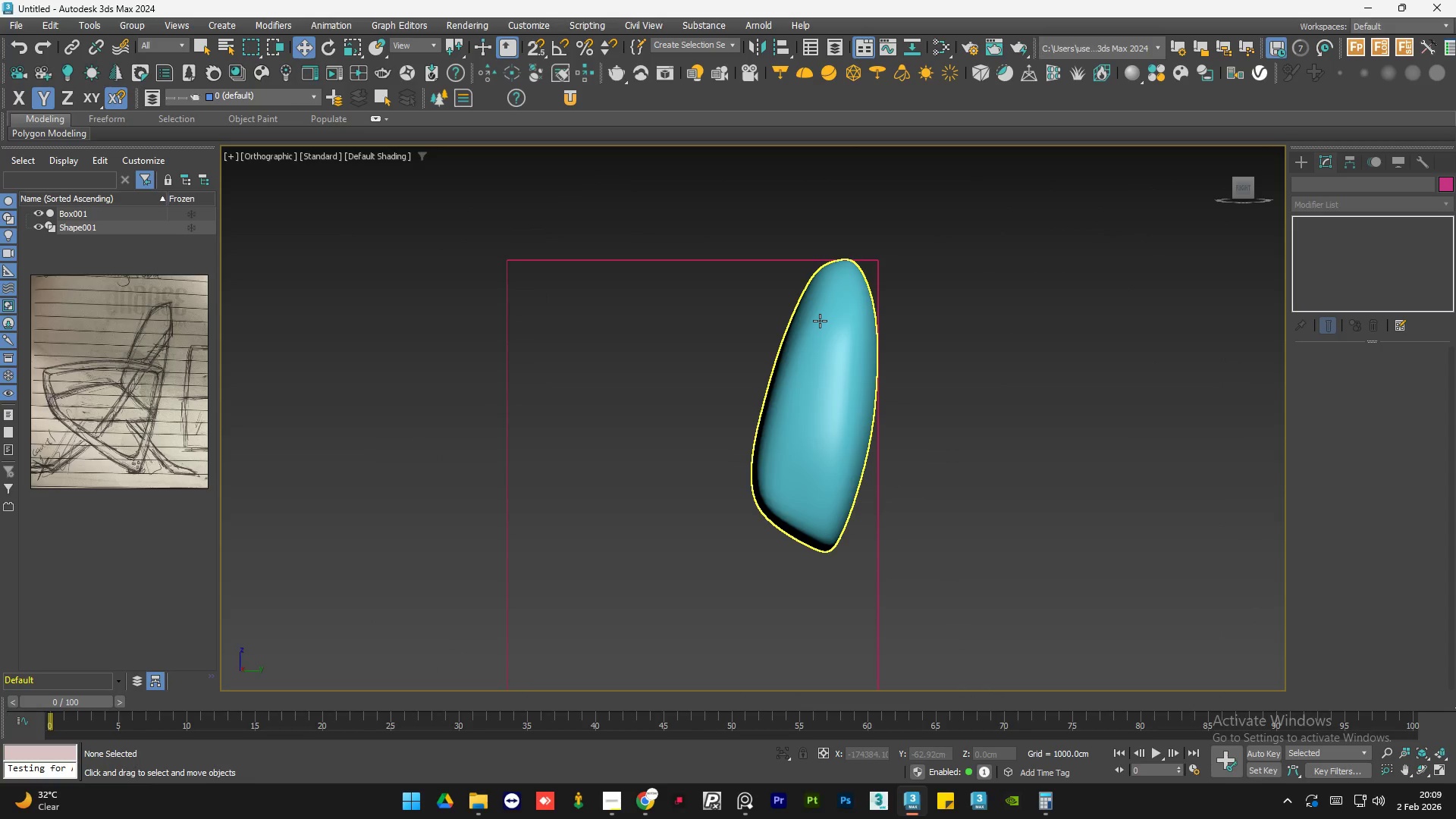 
scroll: coordinate [820, 321], scroll_direction: up, amount: 1.0
 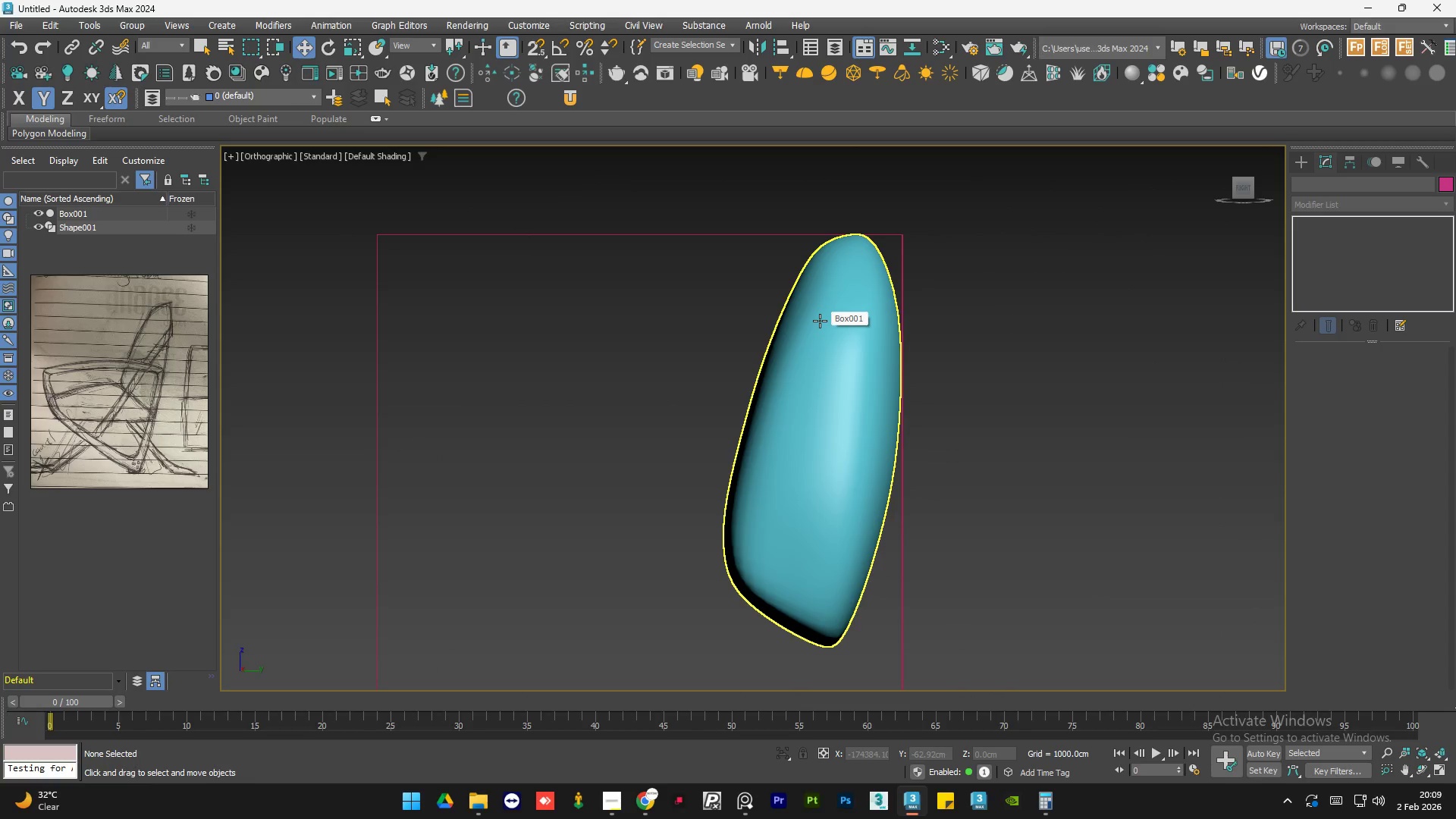 
key(F4)
 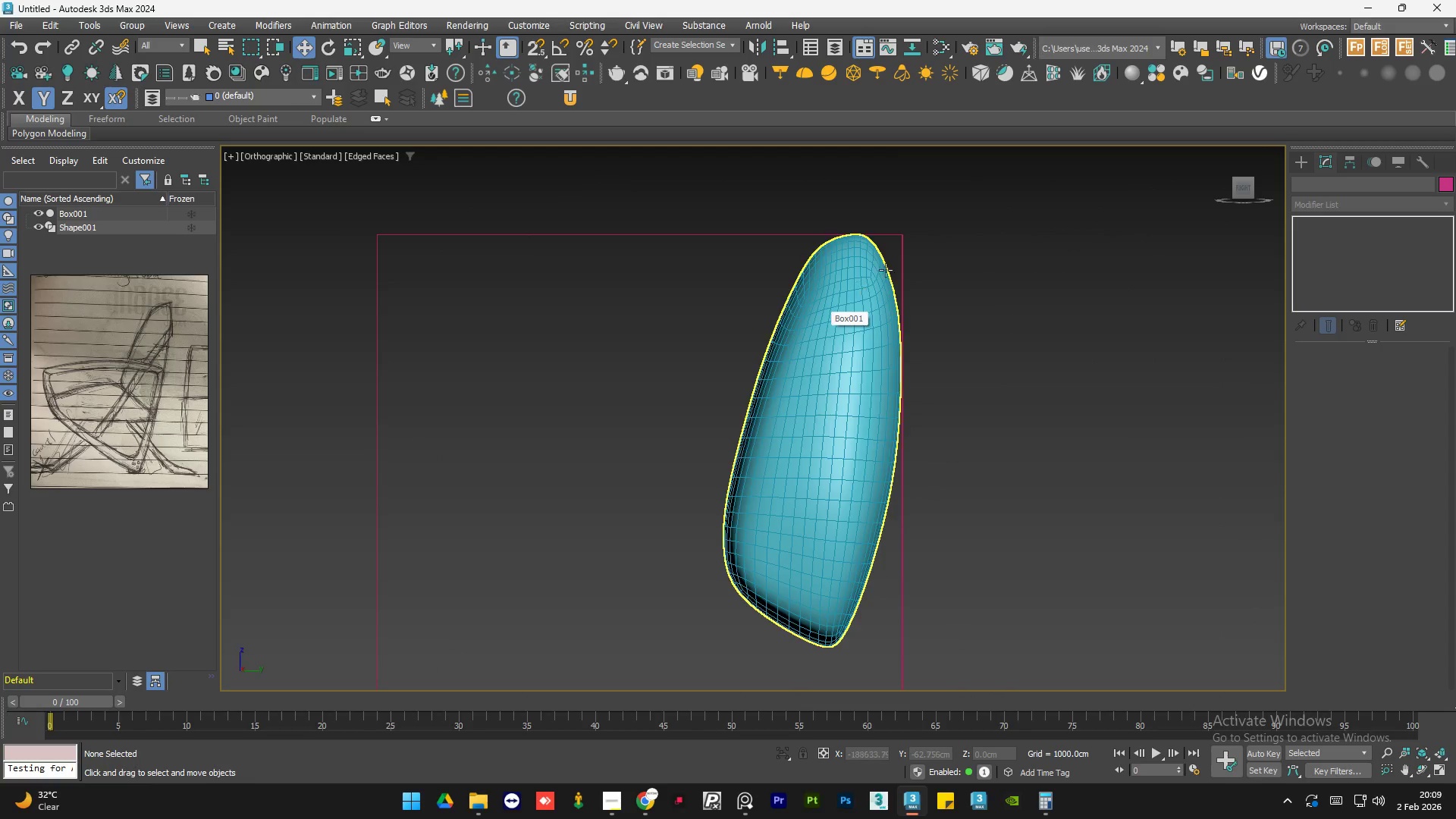 
scroll: coordinate [888, 270], scroll_direction: down, amount: 2.0
 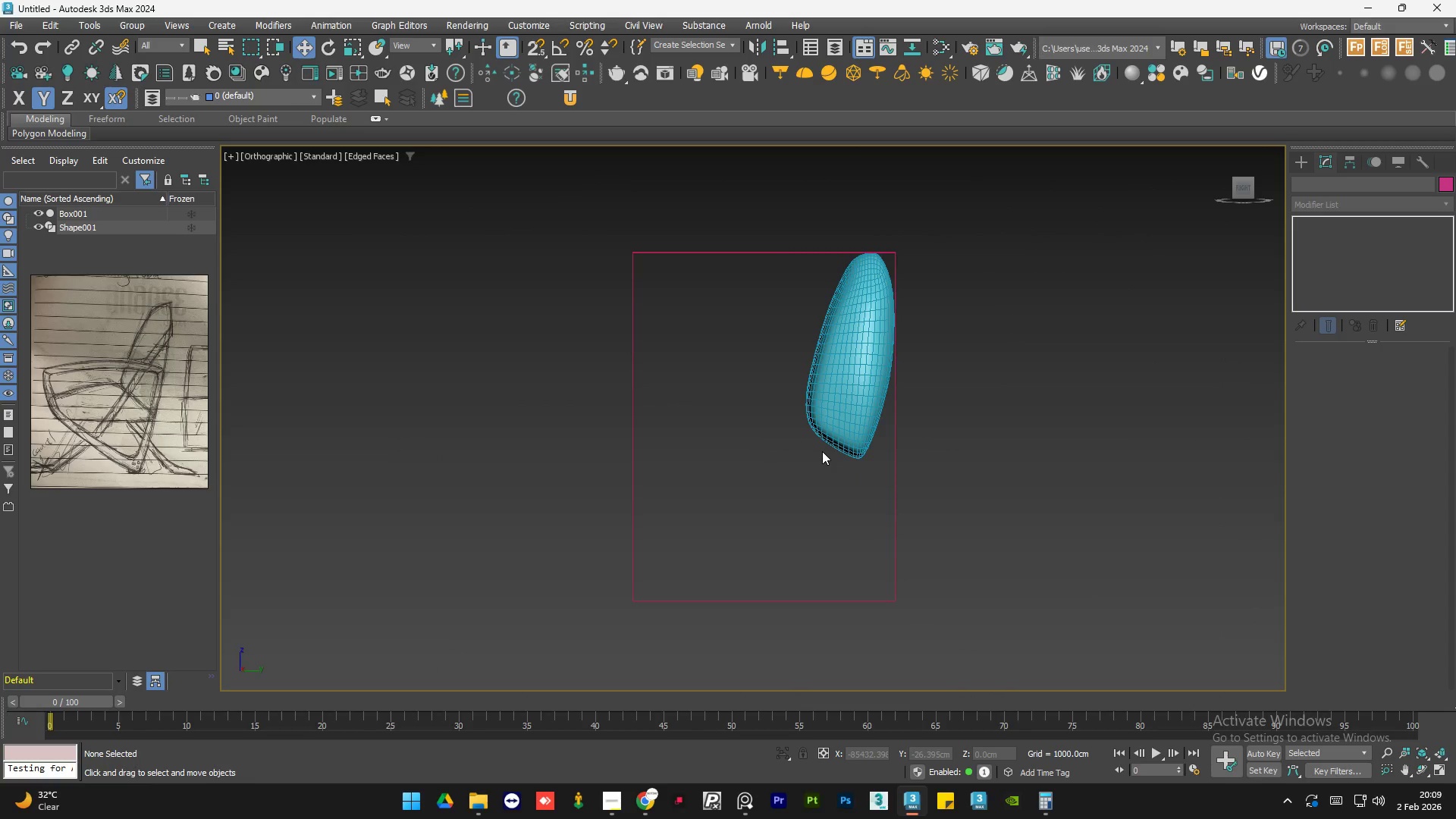 
scroll: coordinate [823, 450], scroll_direction: up, amount: 1.0
 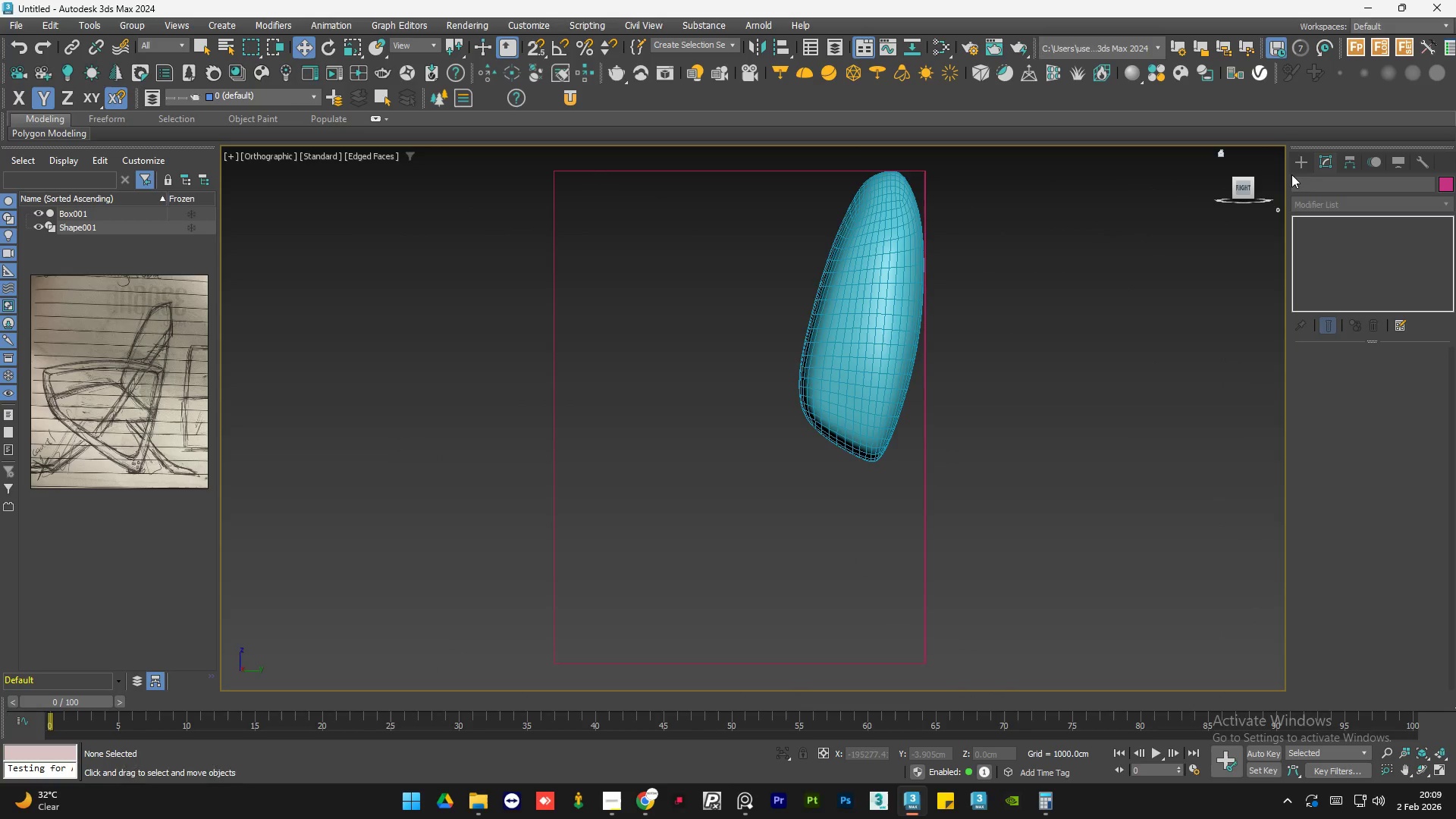 
left_click([1299, 165])
 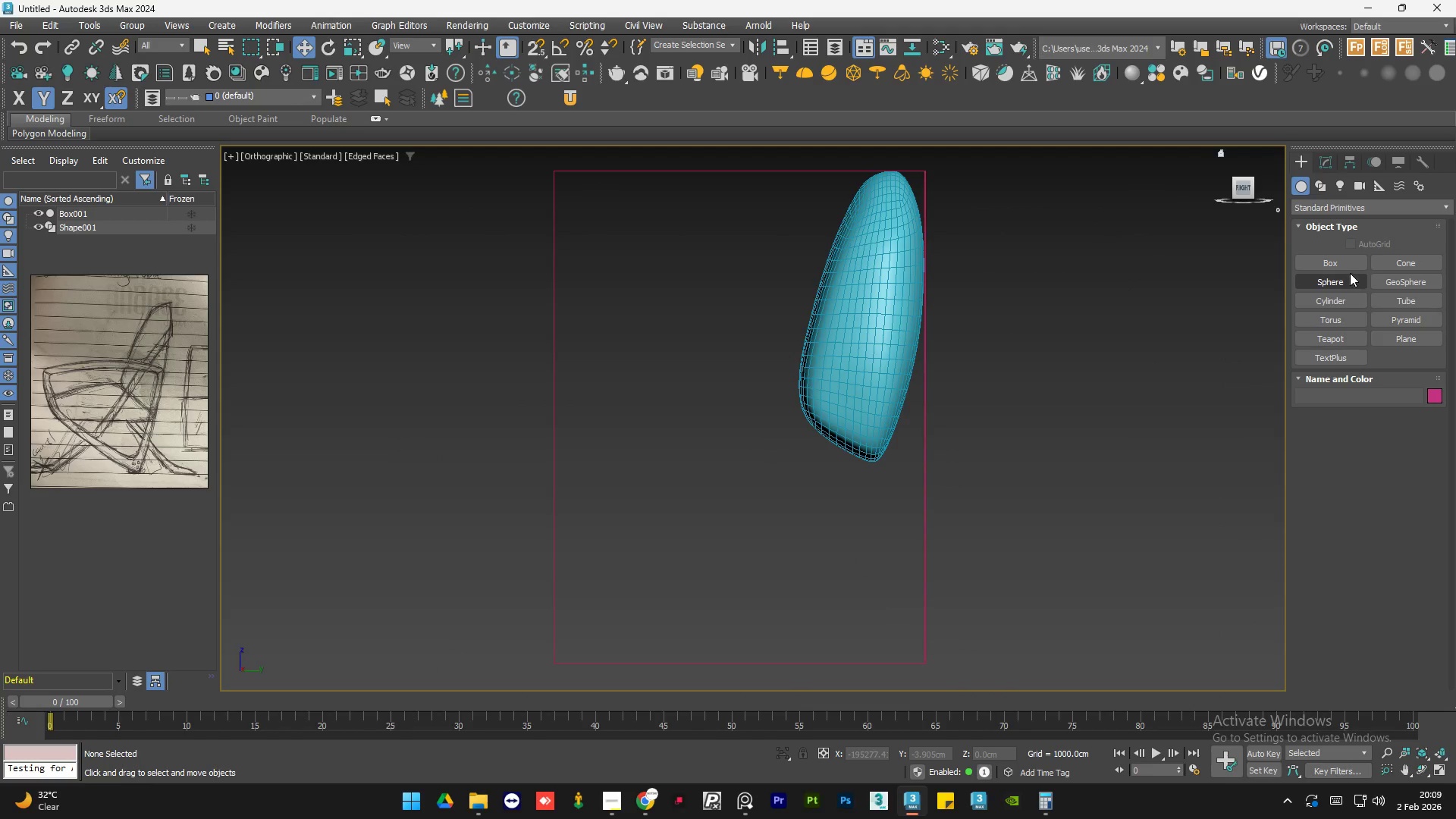 
left_click([1345, 264])
 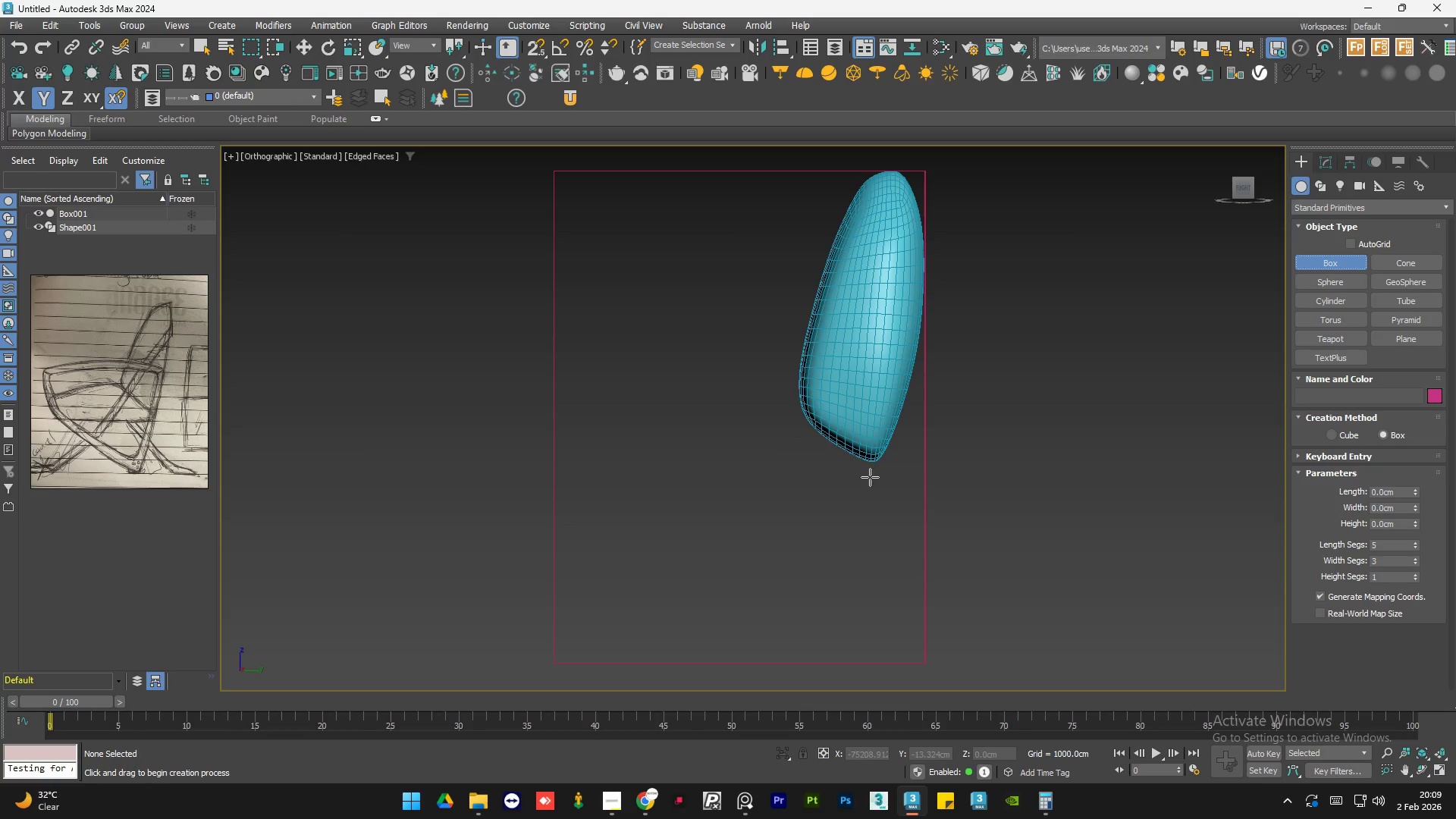 
left_click_drag(start_coordinate=[867, 503], to_coordinate=[644, 418])
 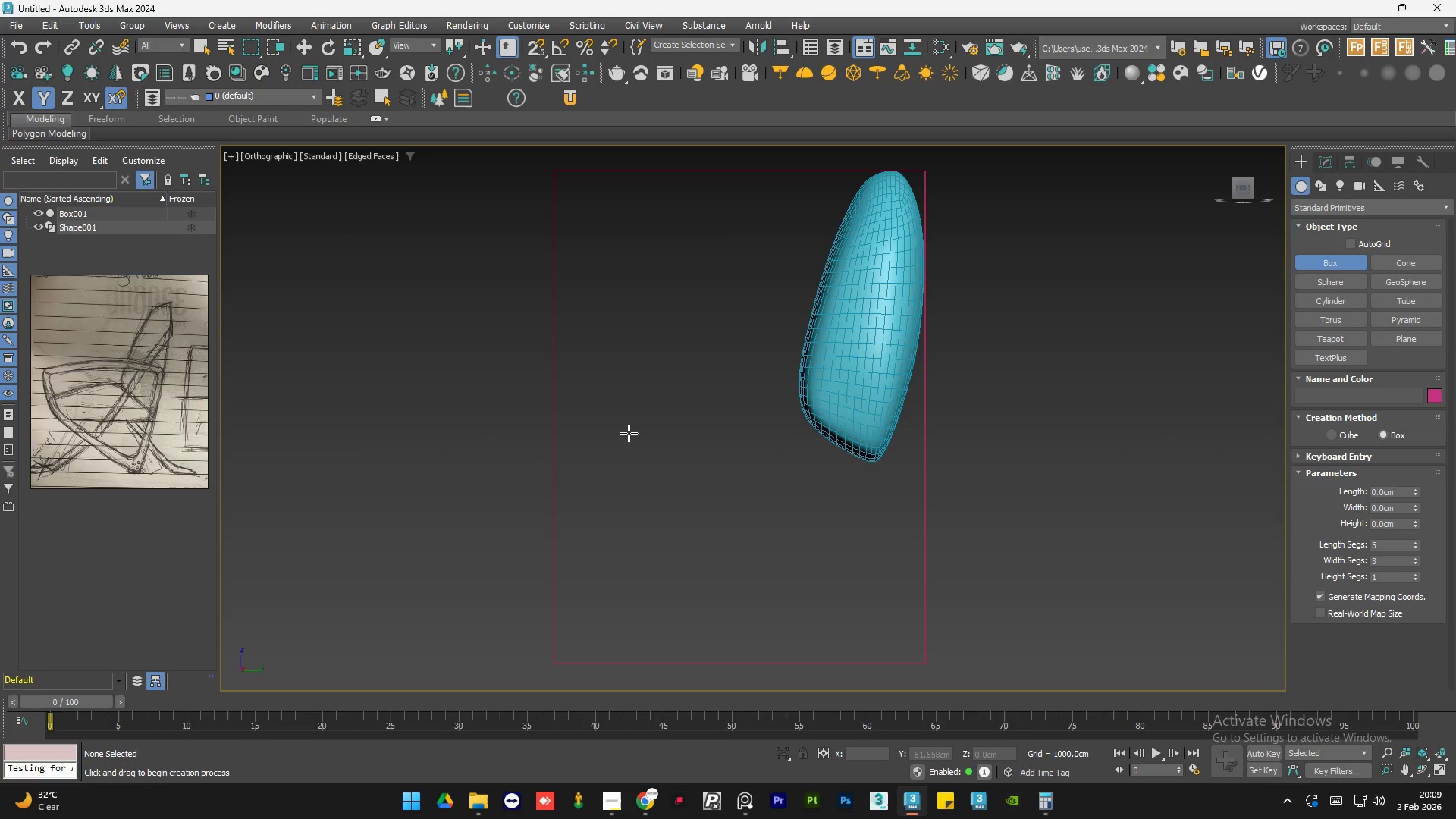 
left_click_drag(start_coordinate=[617, 406], to_coordinate=[789, 544])
 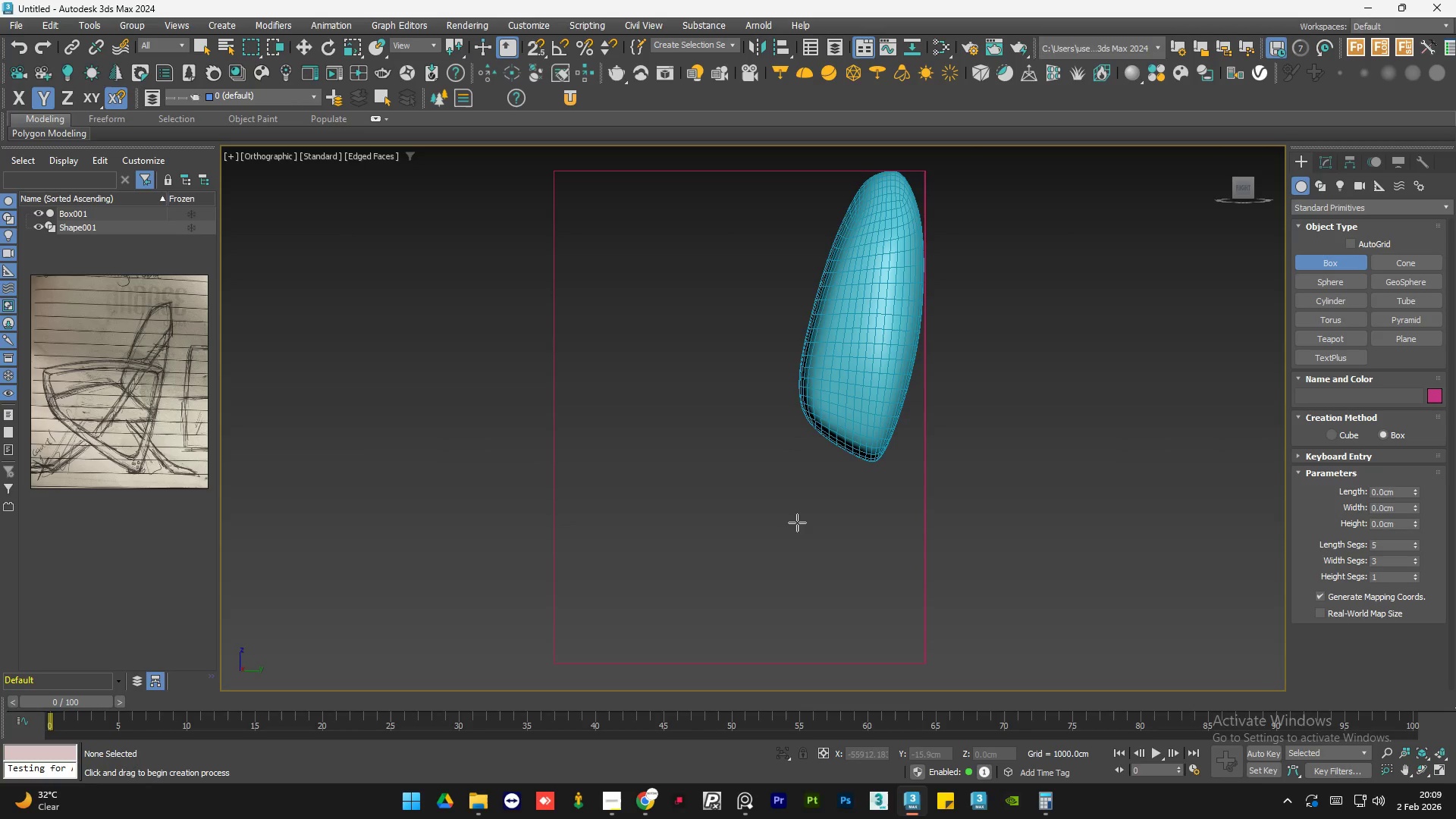 
hold_key(key=AltLeft, duration=0.64)
 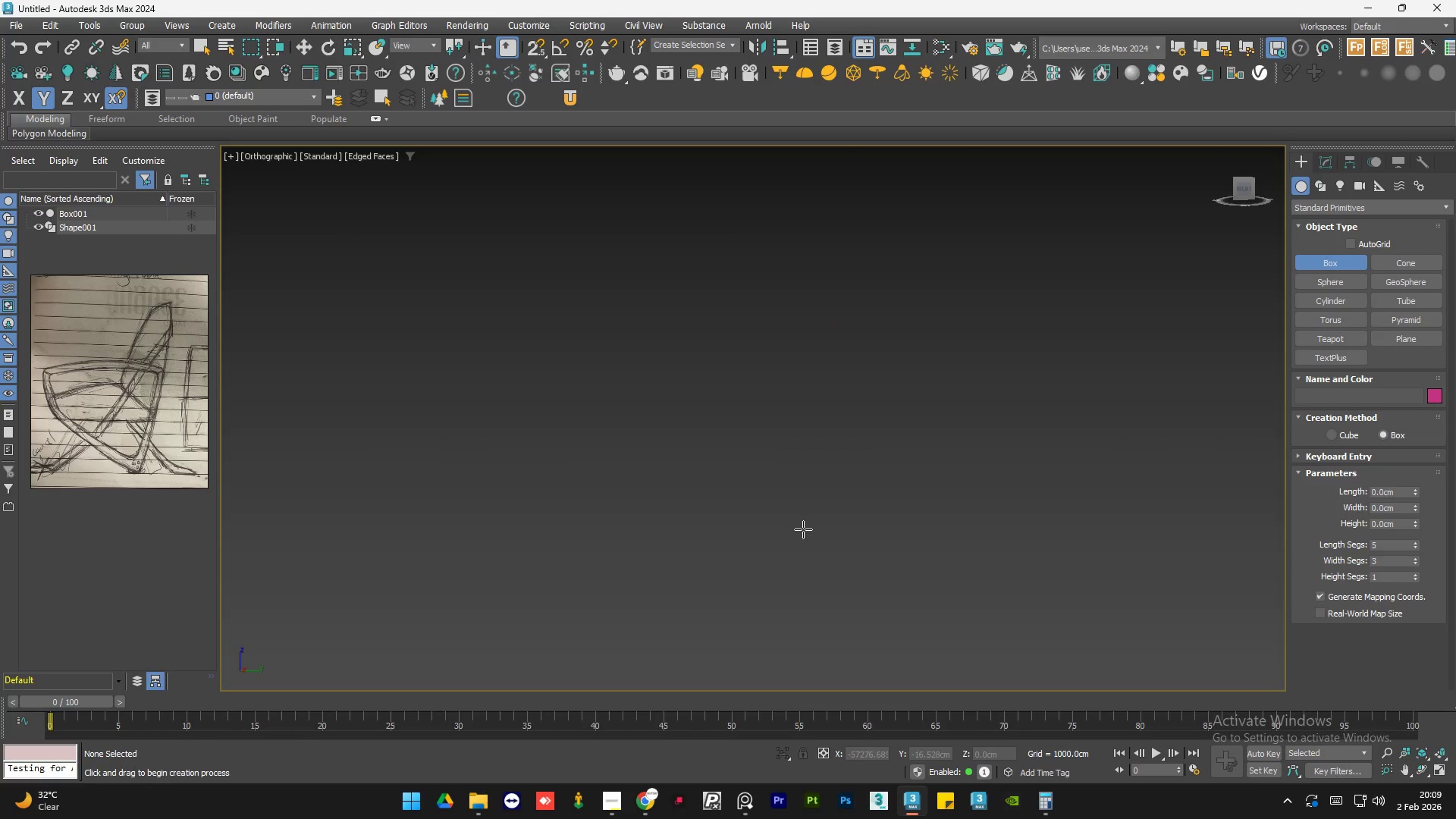 
key(Z)
 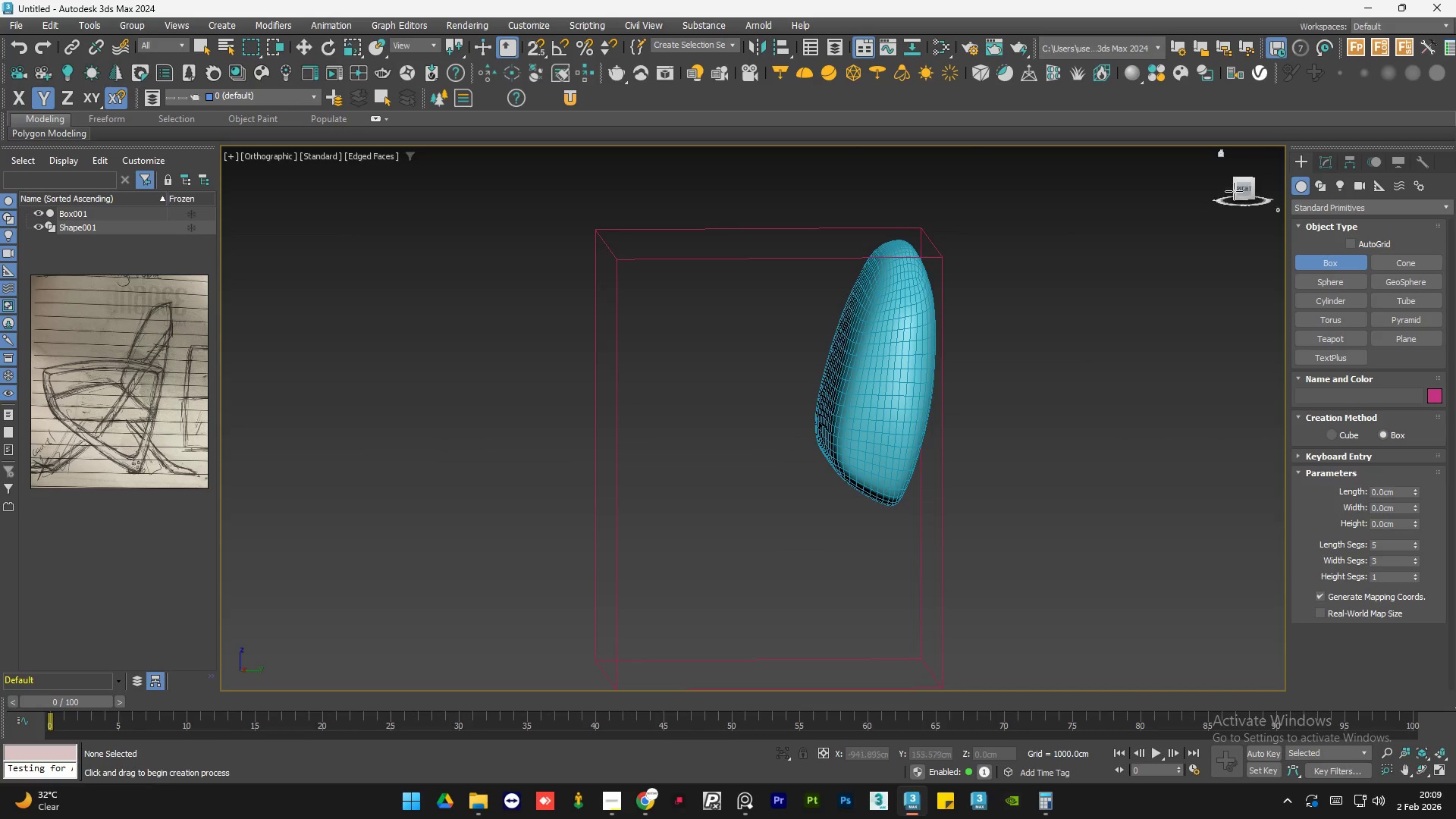 
left_click([1241, 188])
 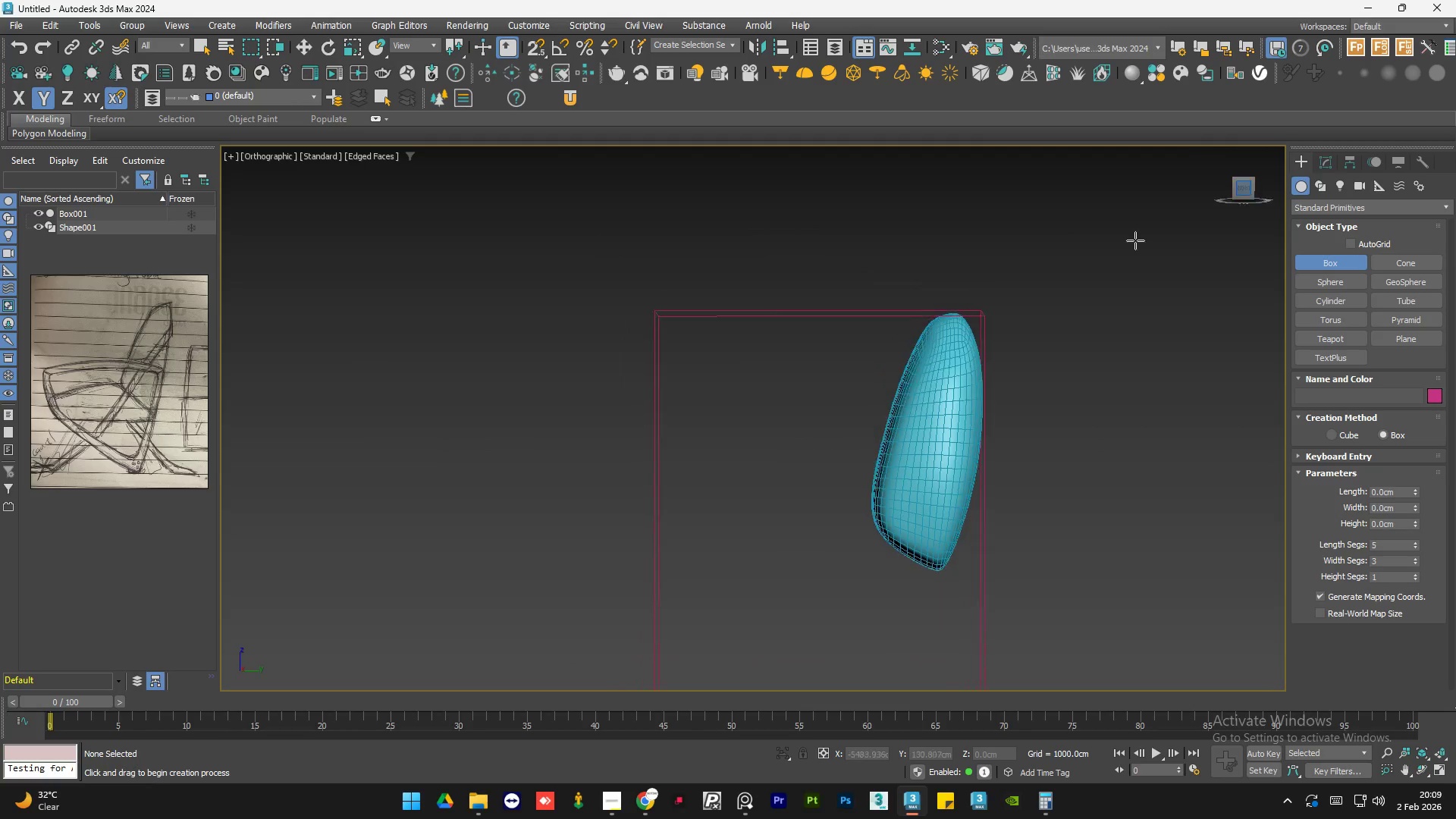 
scroll: coordinate [804, 453], scroll_direction: none, amount: 0.0
 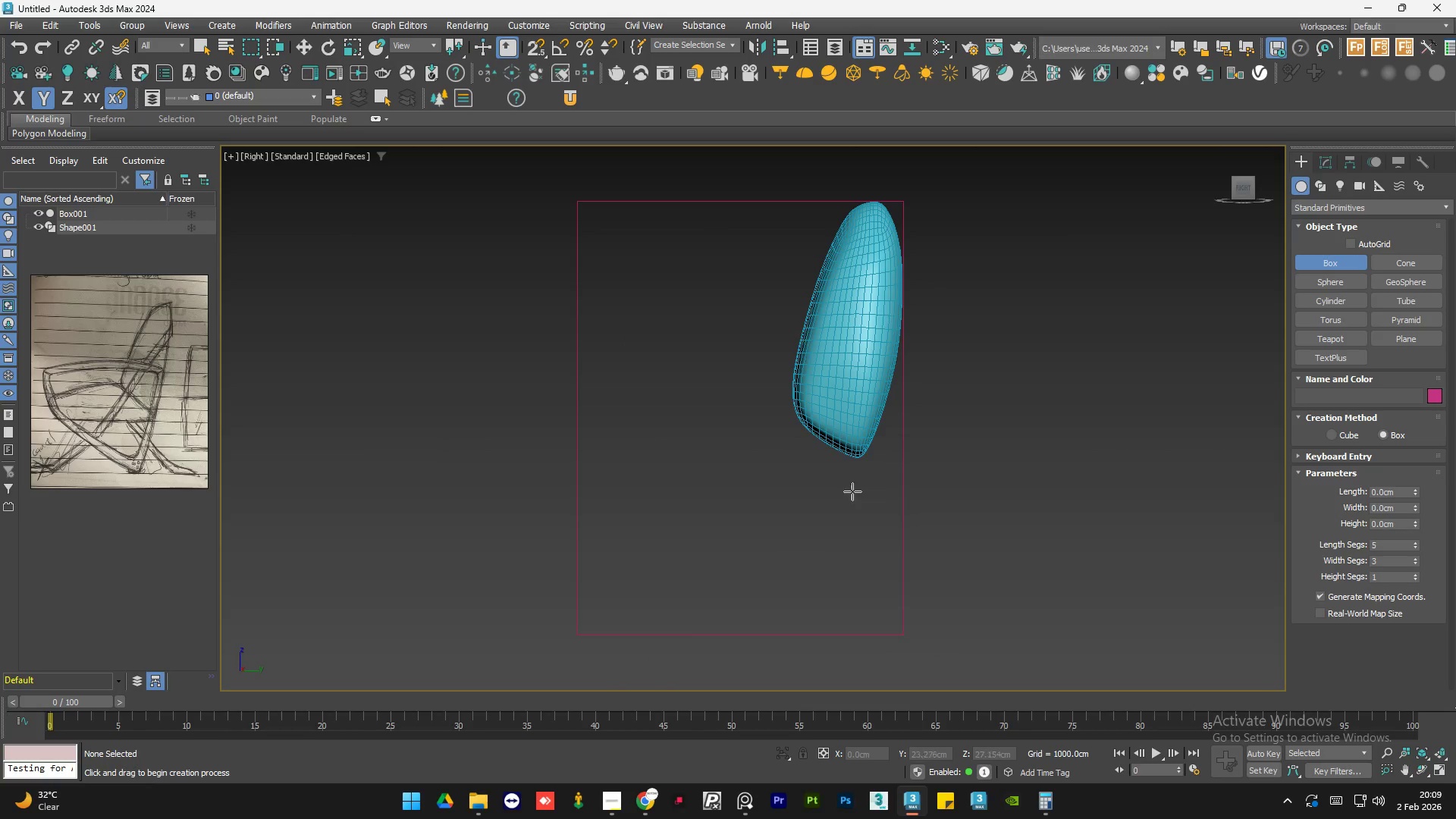 
left_click_drag(start_coordinate=[855, 494], to_coordinate=[632, 407])
 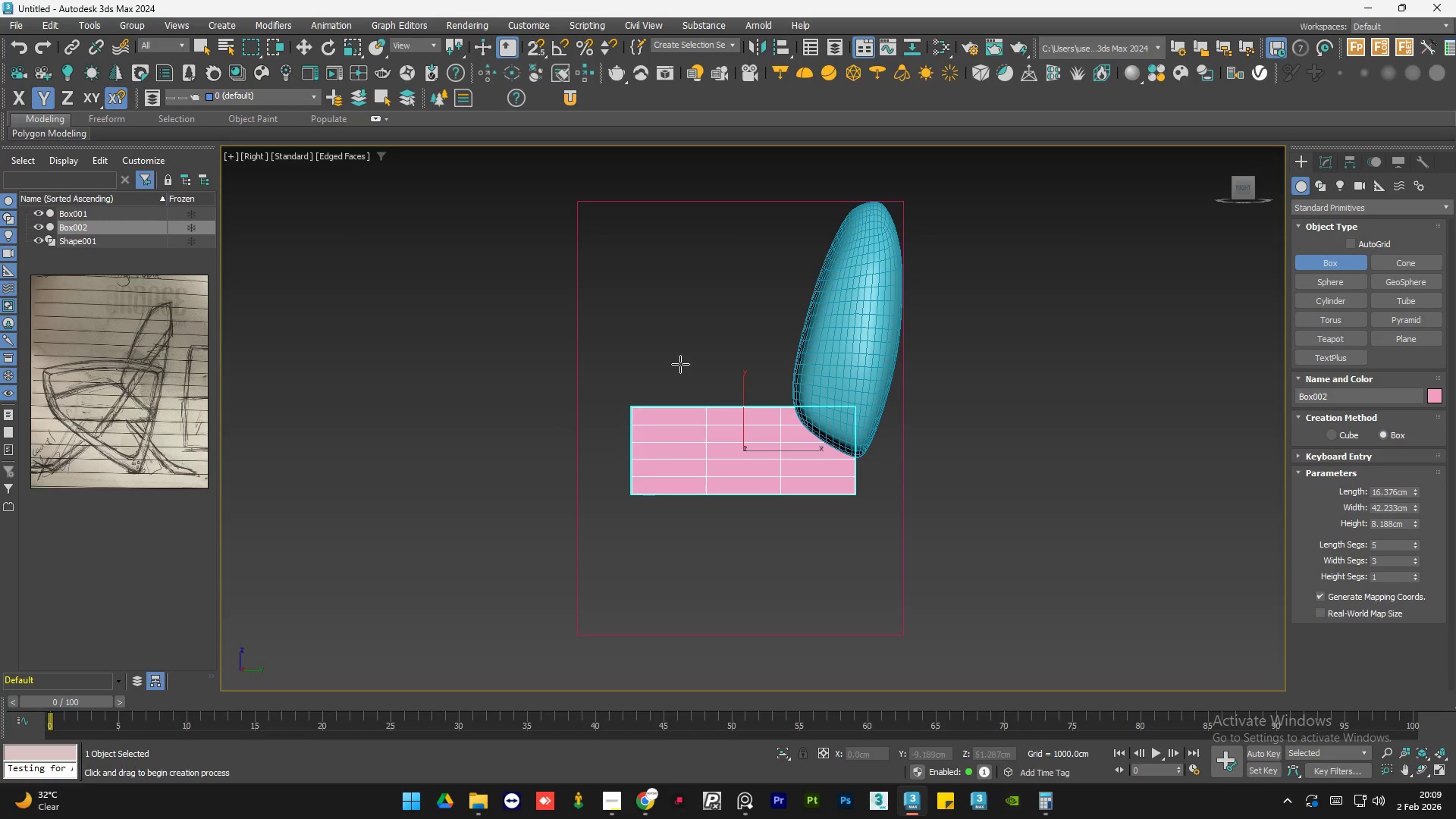 
left_click([681, 362])